 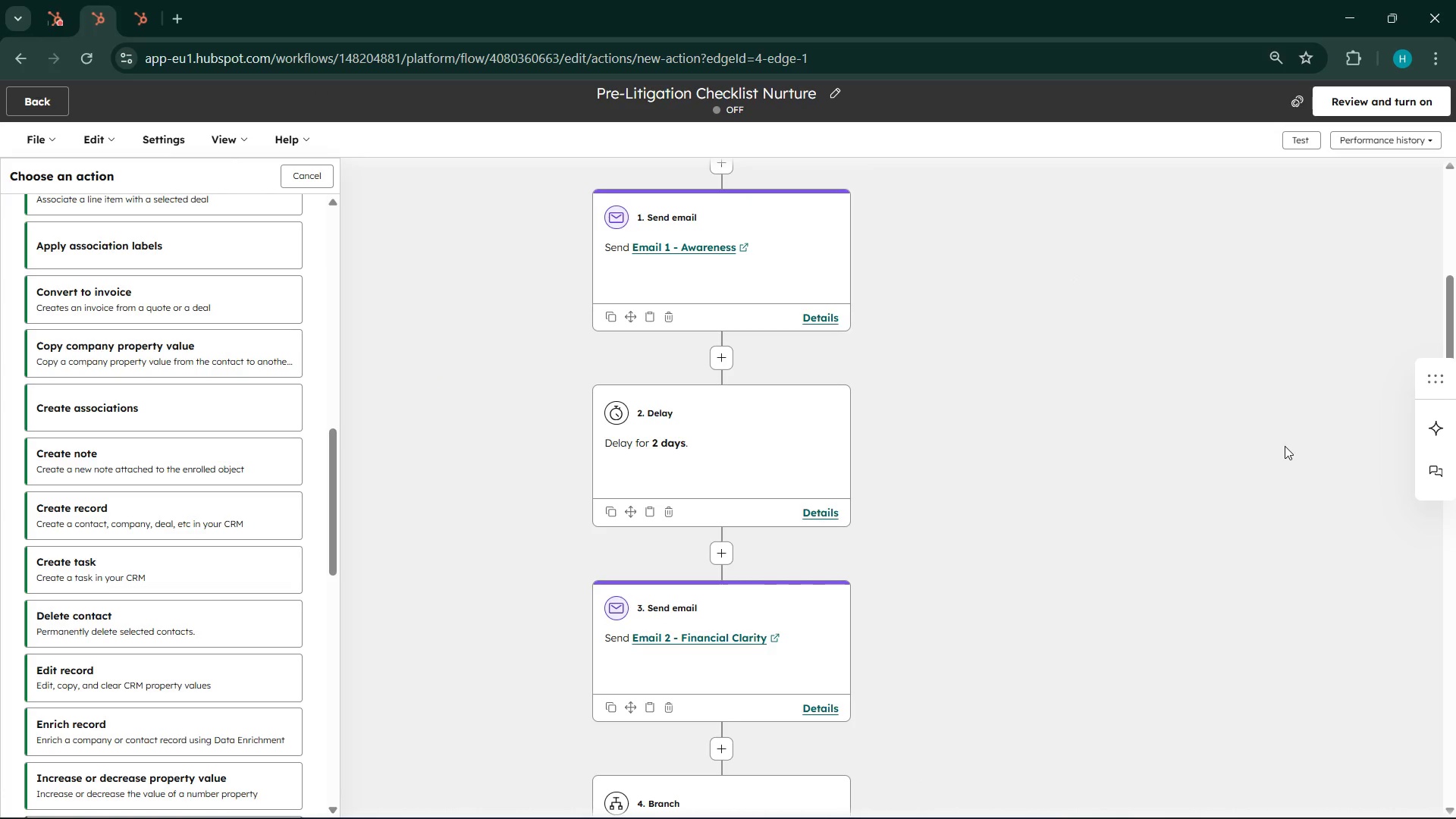 
scroll: coordinate [256, 450], scroll_direction: up, amount: 18.0
 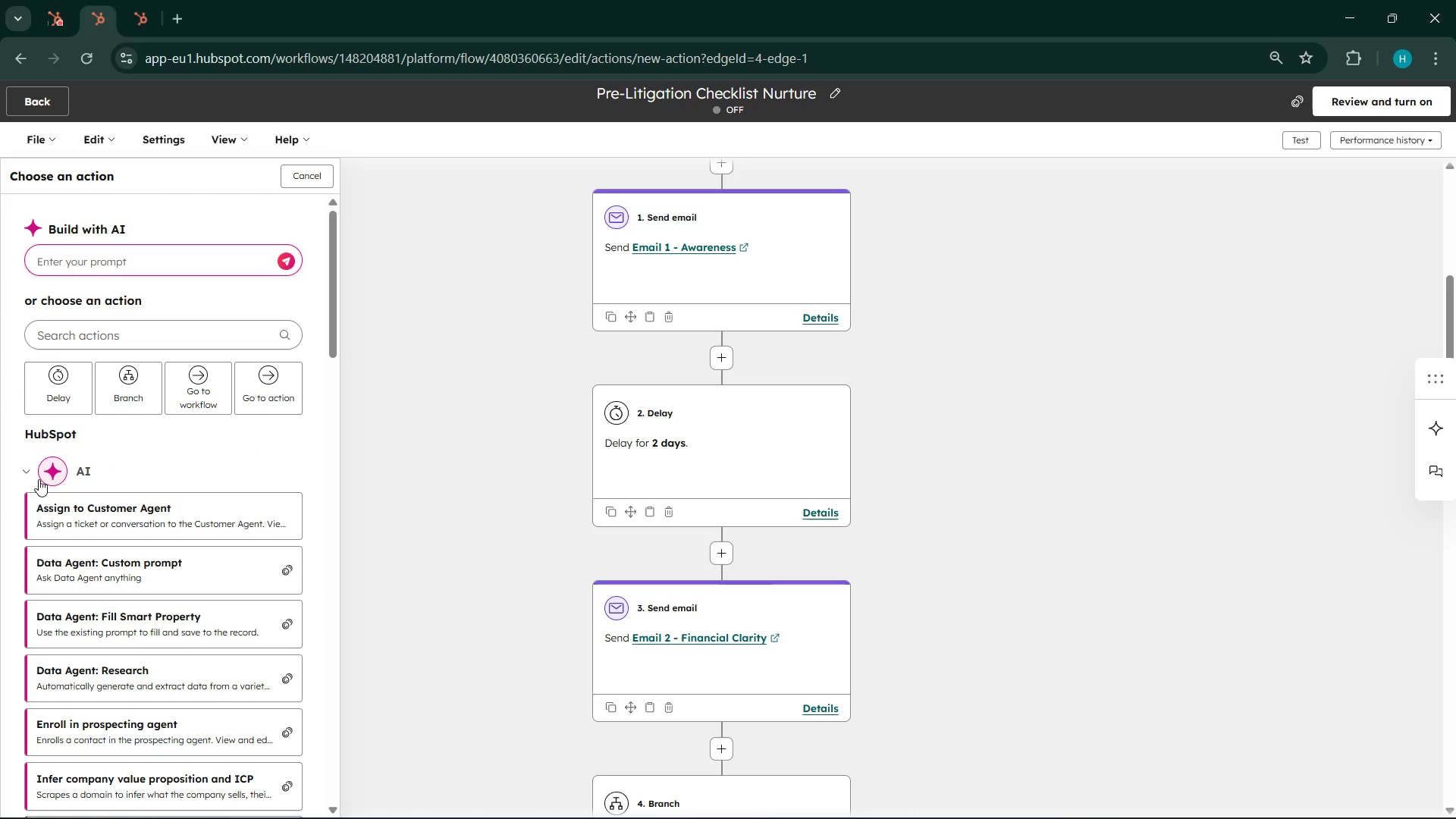 
left_click([35, 475])
 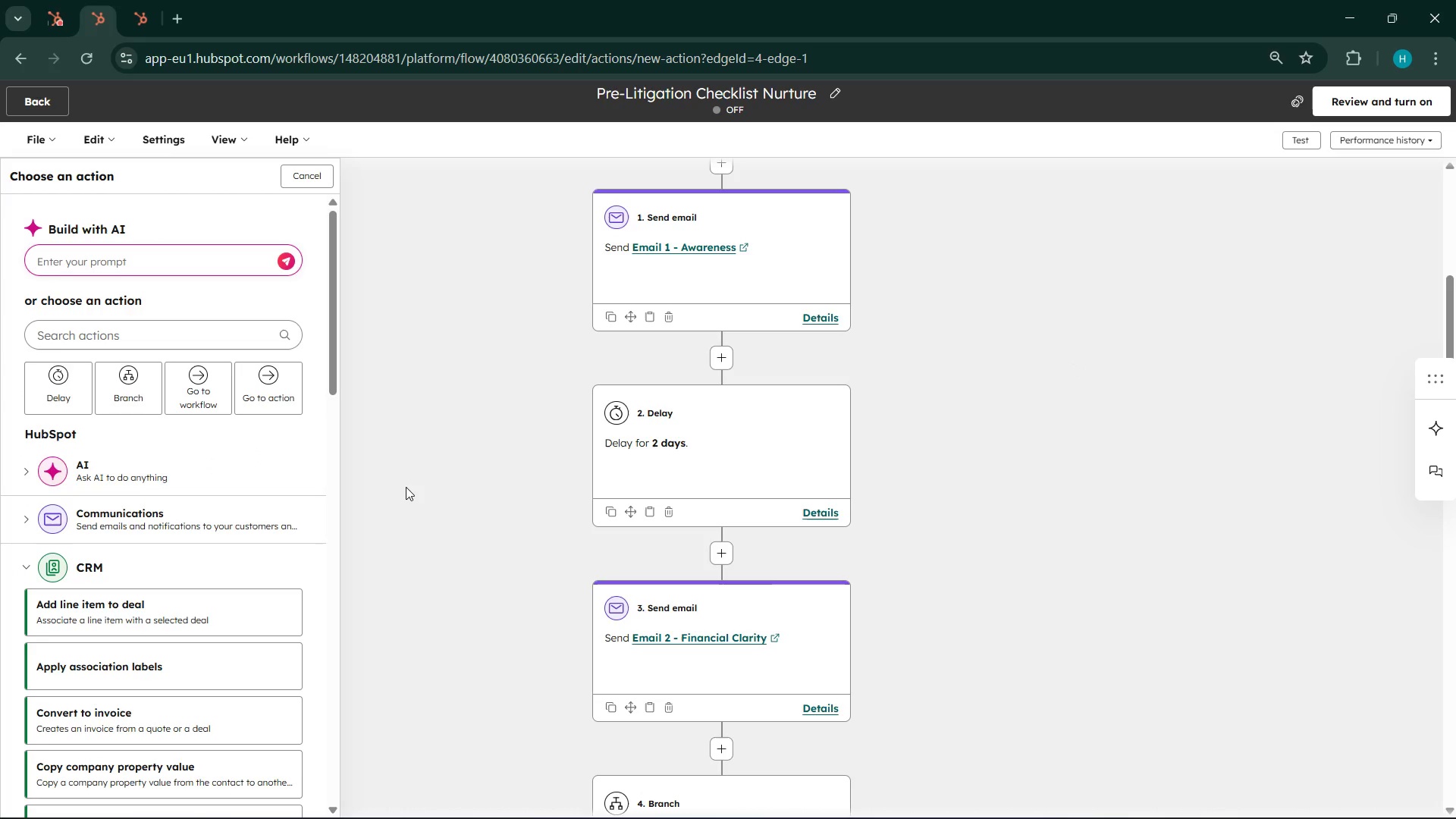 
wait(15.41)
 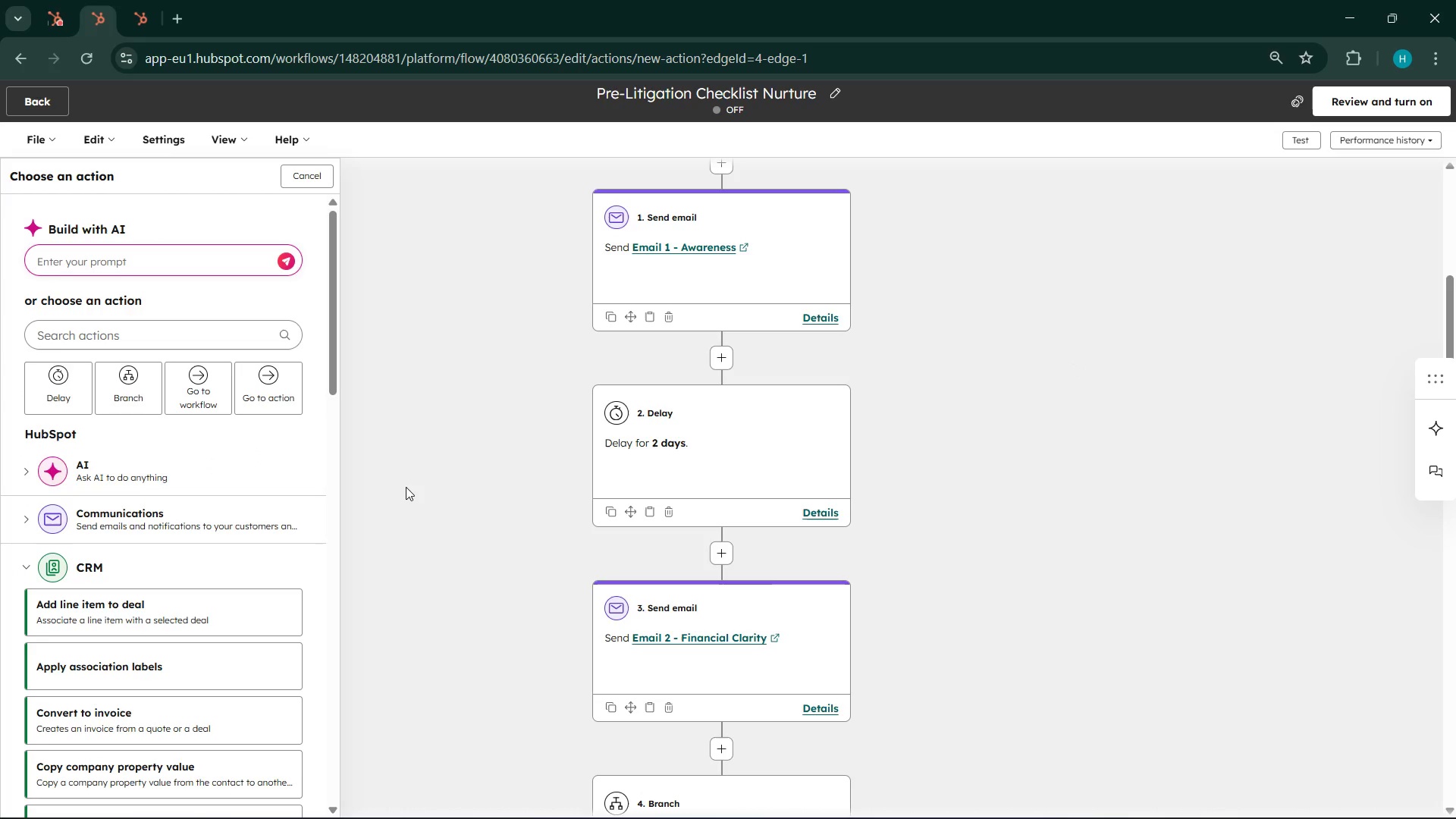 
left_click([149, 337])
 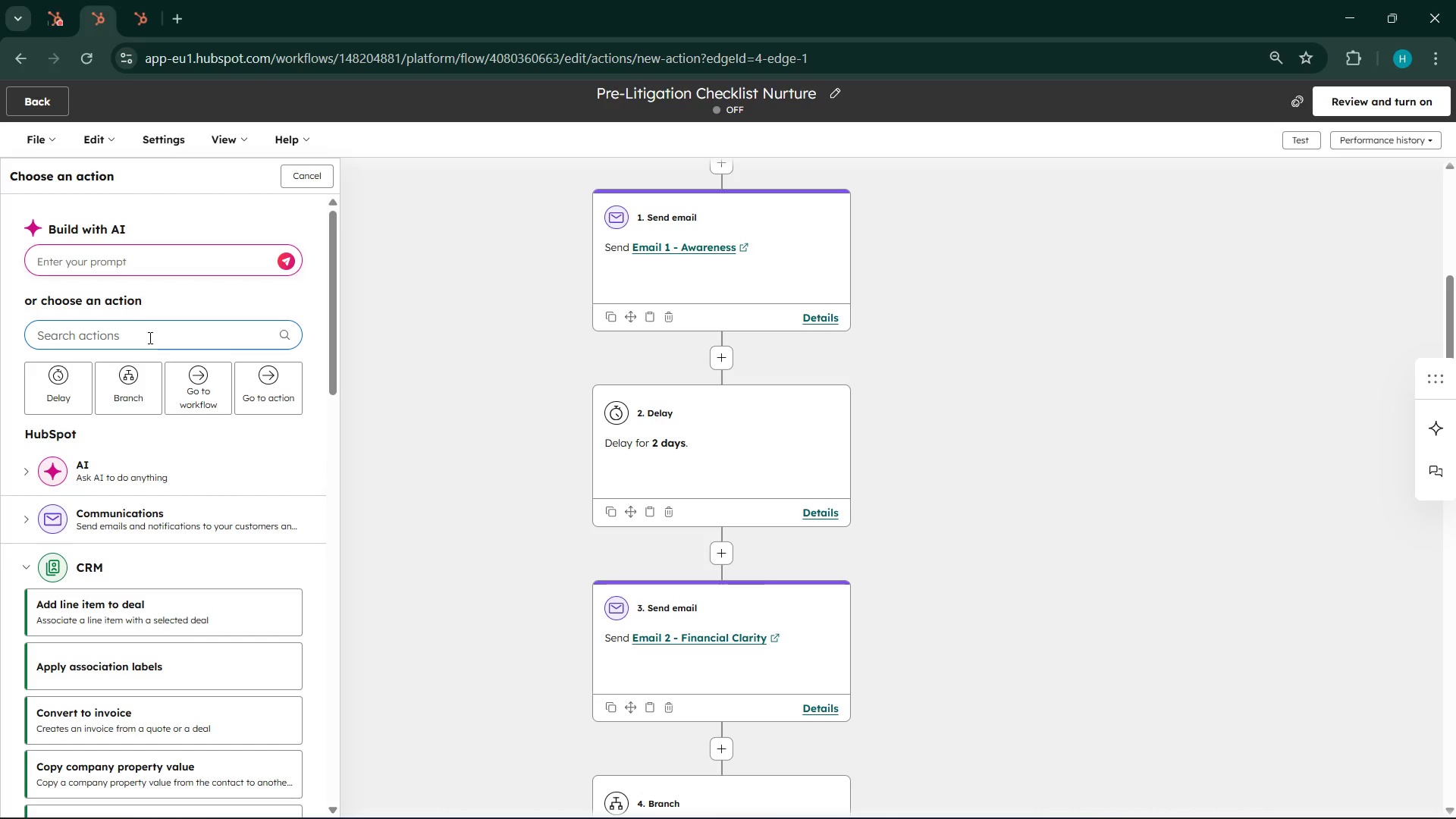 
type(set)
 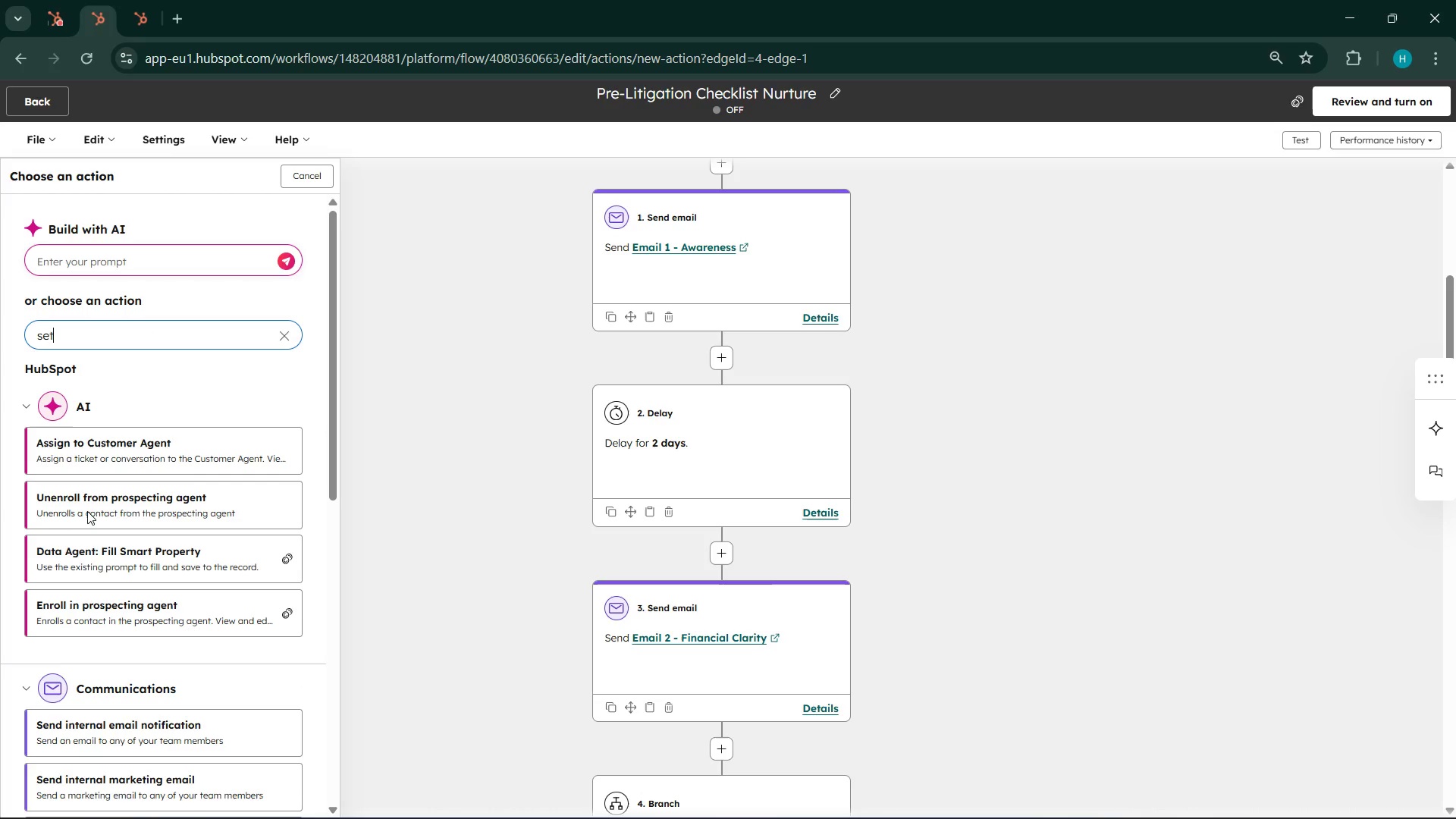 
type( pr)
 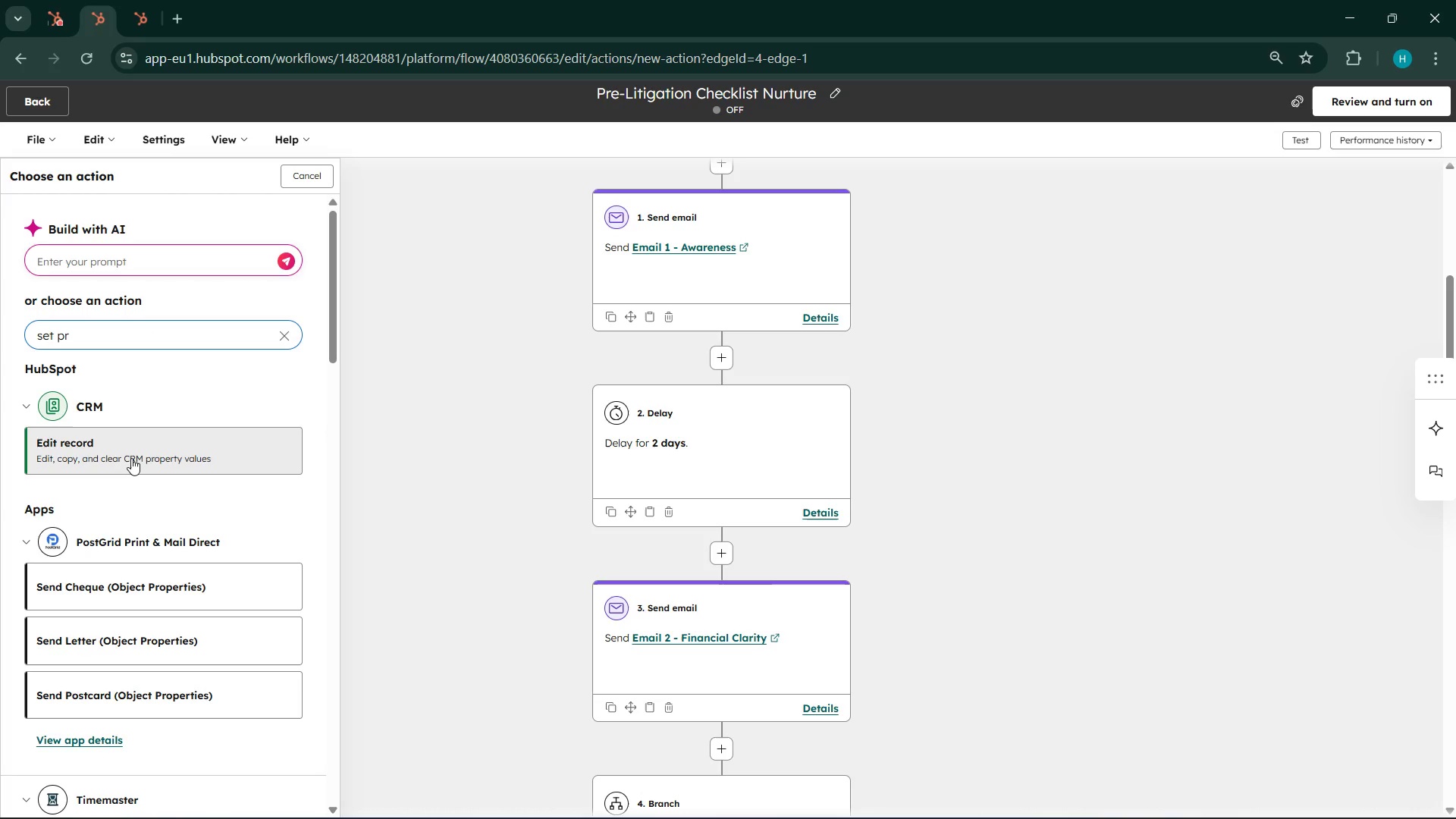 
mouse_move([171, 541])
 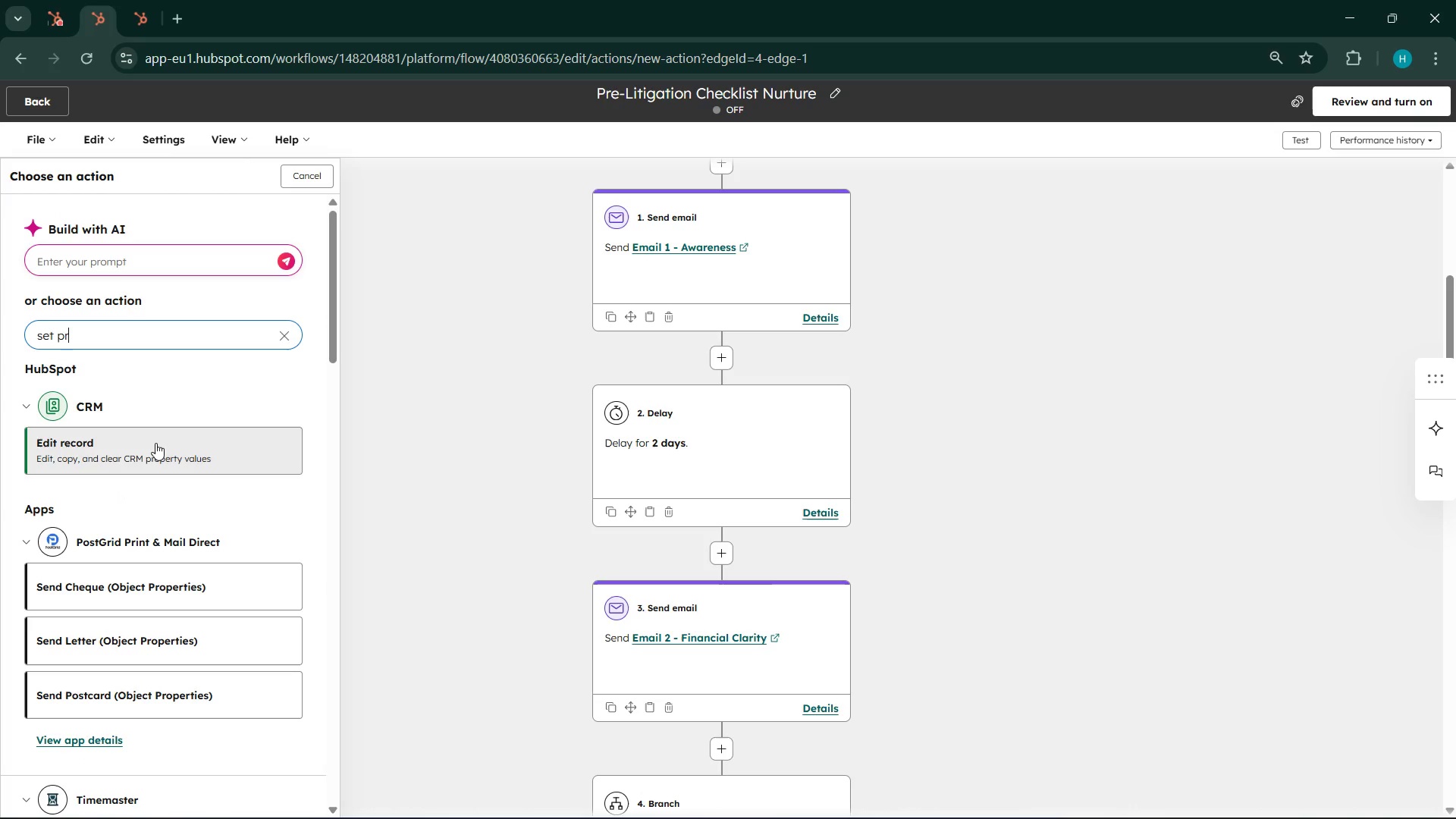 
left_click([155, 443])
 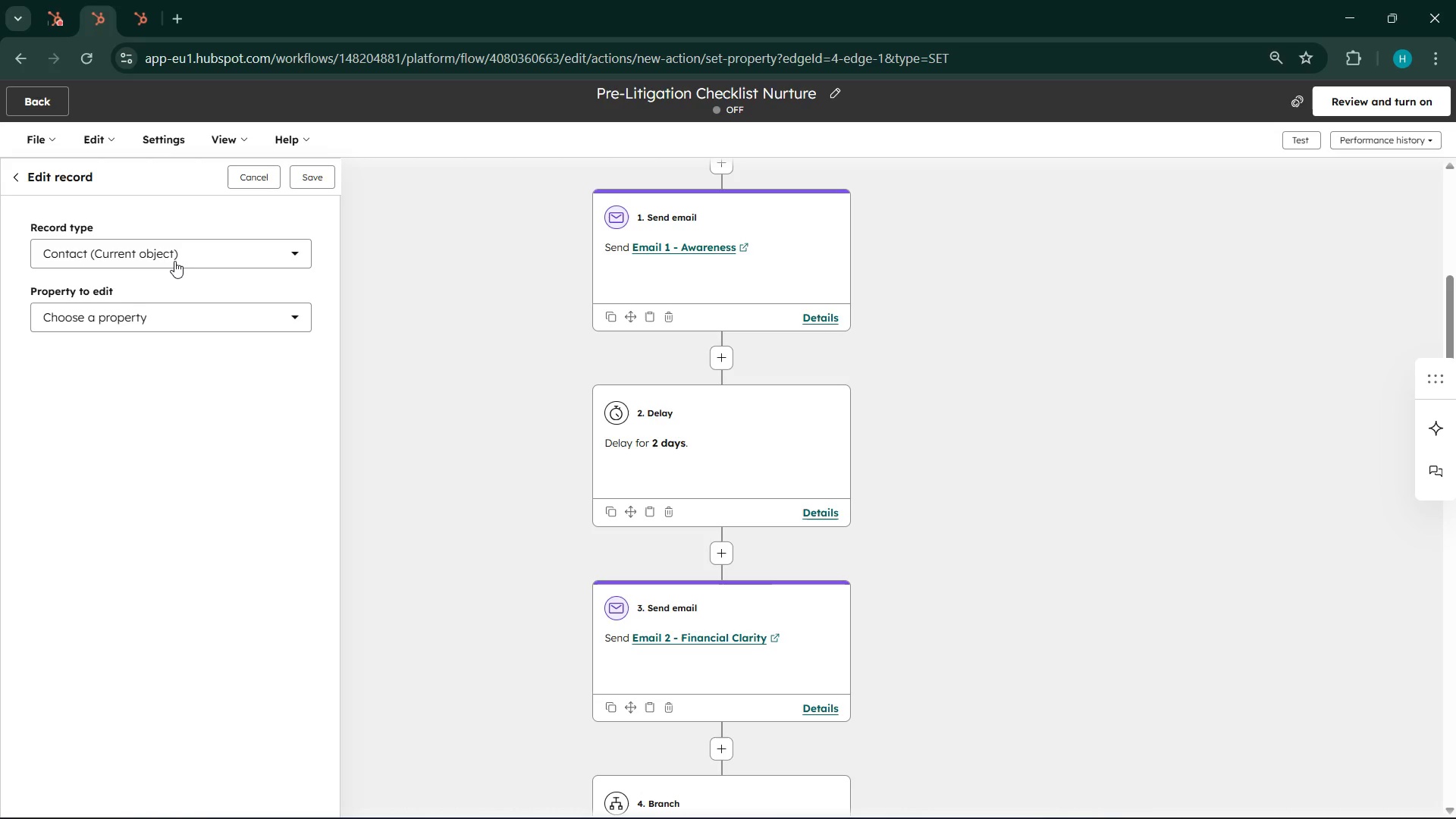 
wait(6.83)
 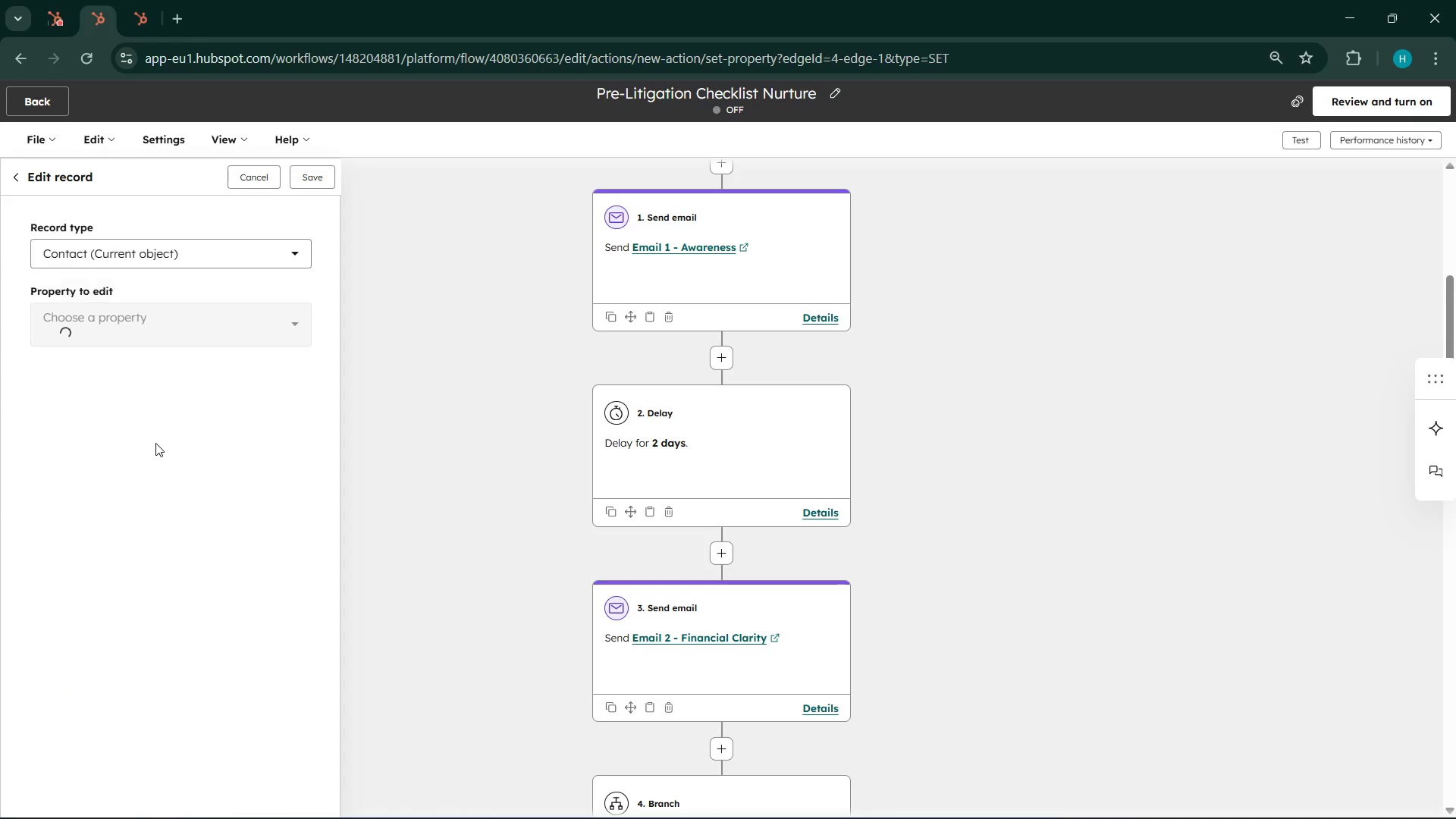 
left_click([174, 261])
 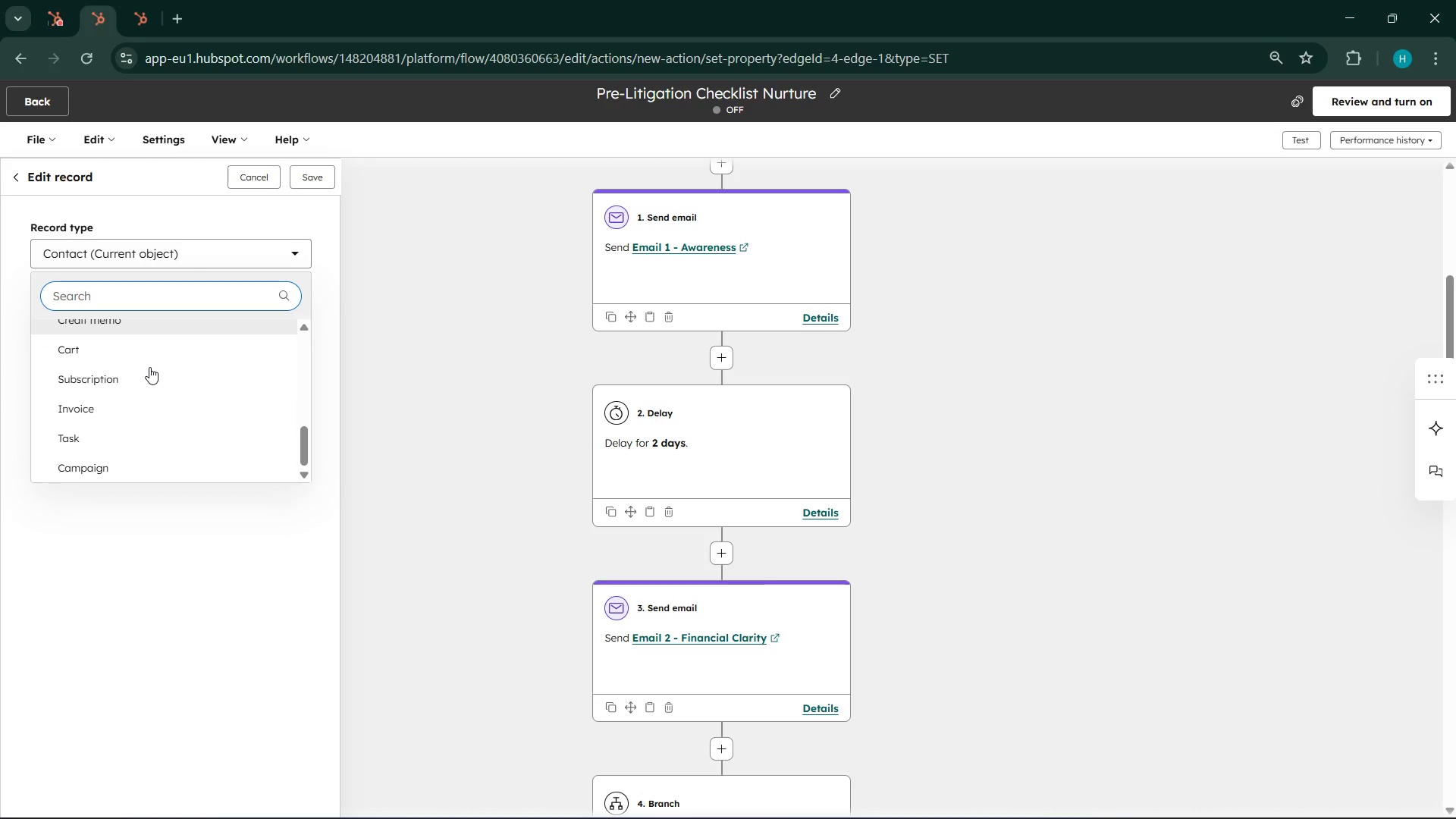 
type(dis)
key(Backspace)
key(Backspace)
key(Backspace)
key(Backspace)
 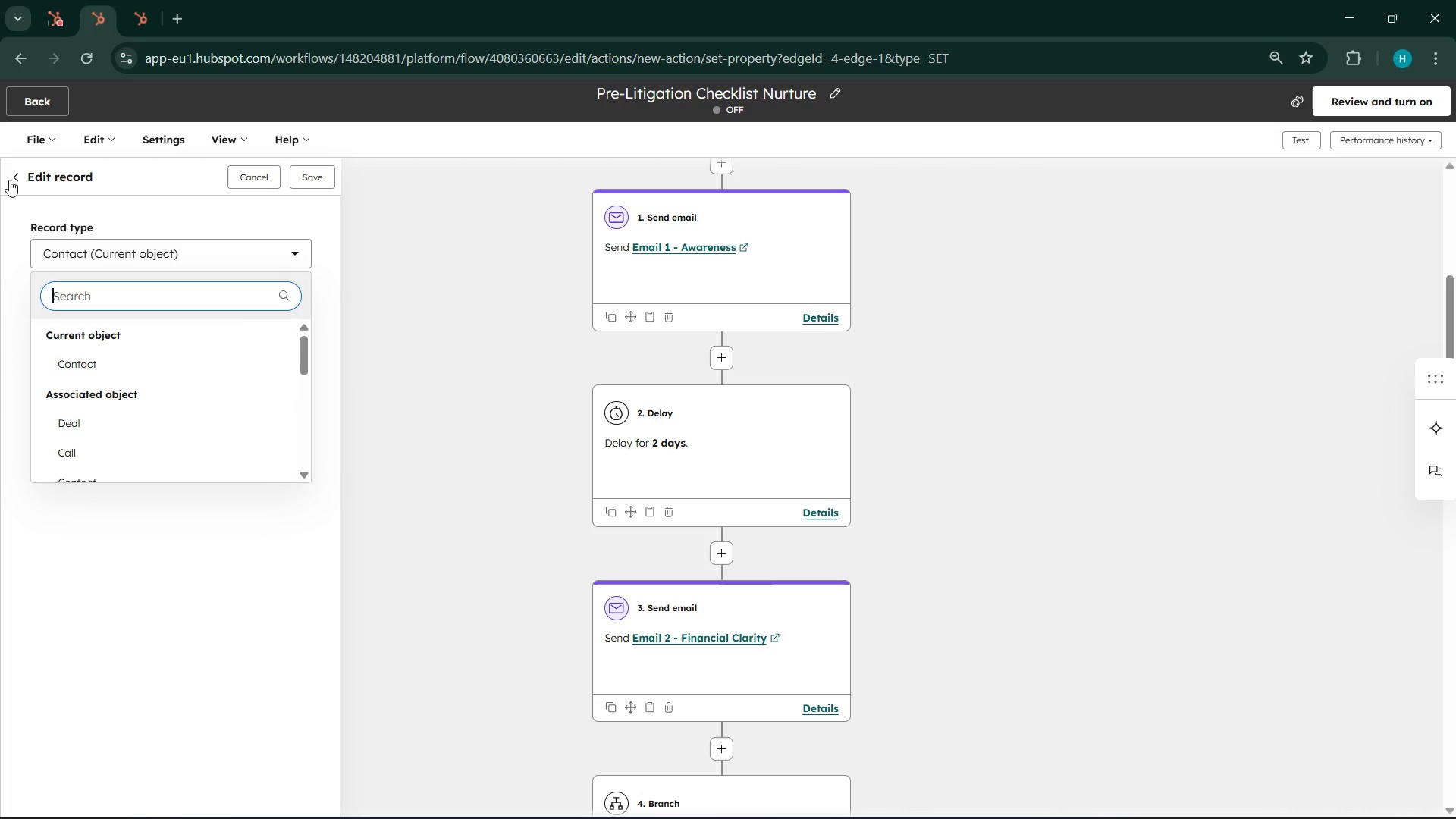 
left_click([9, 180])
 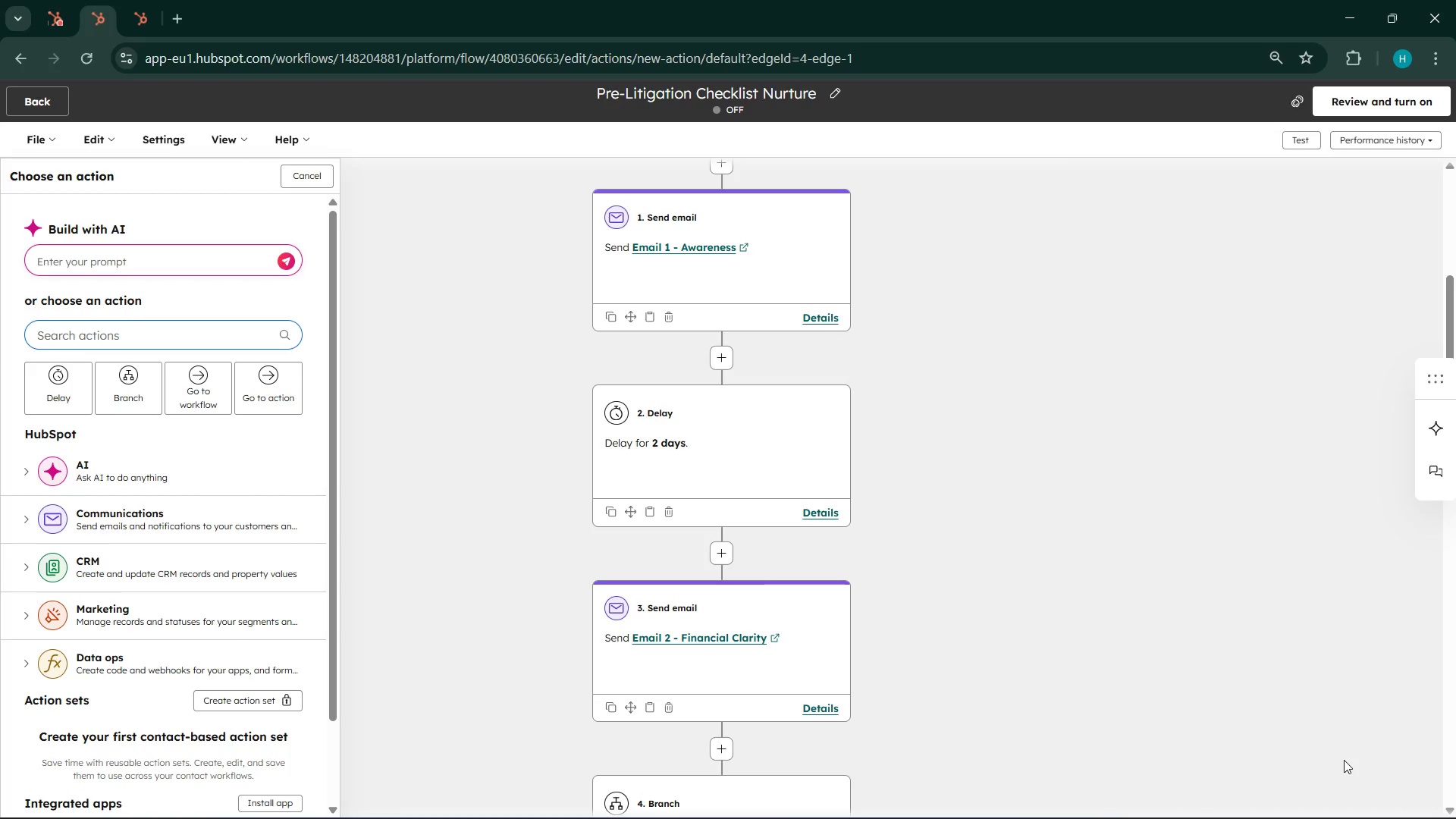 
wait(25.03)
 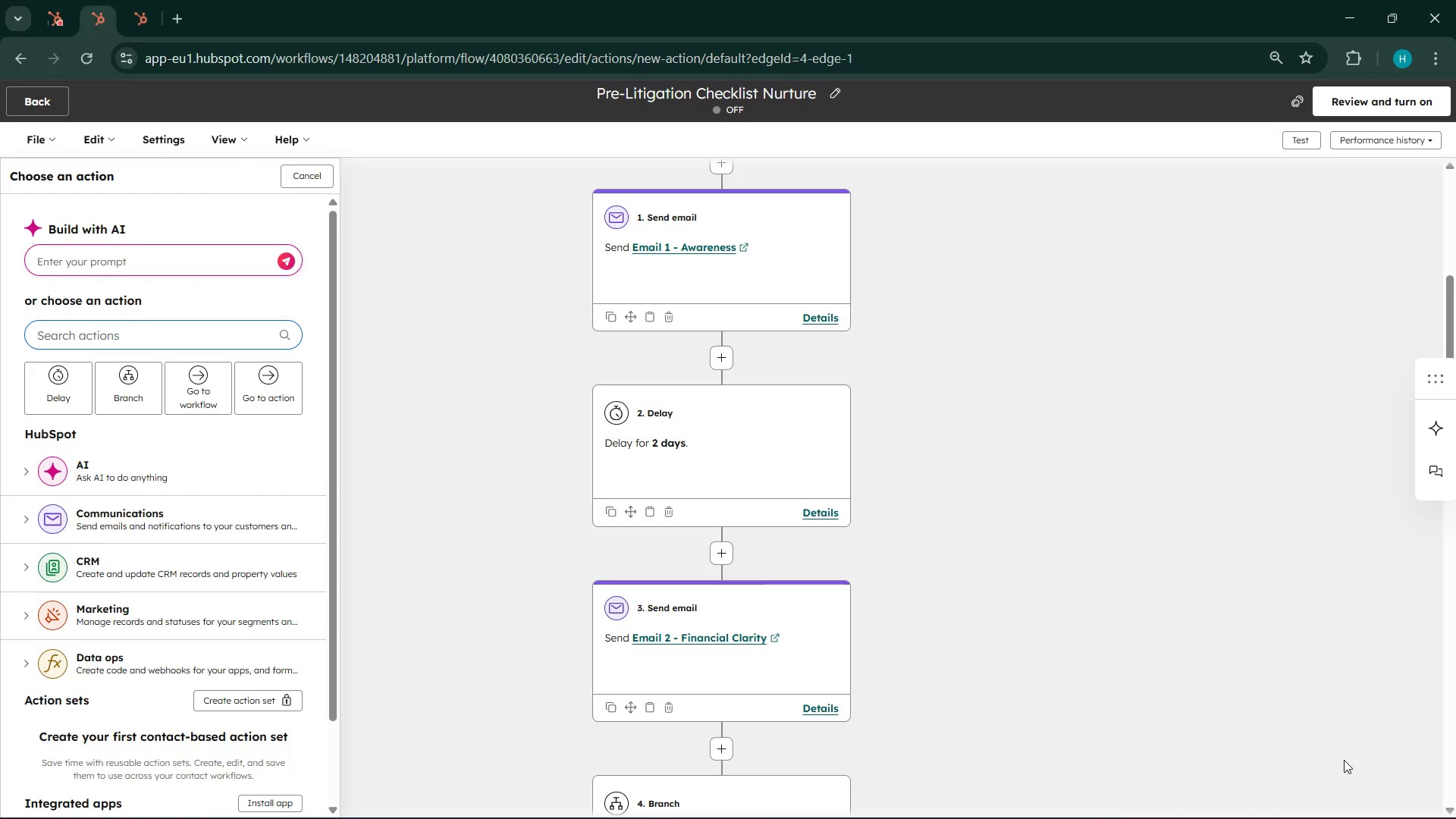 
scroll: coordinate [1455, 818], scroll_direction: down, amount: 9.0
 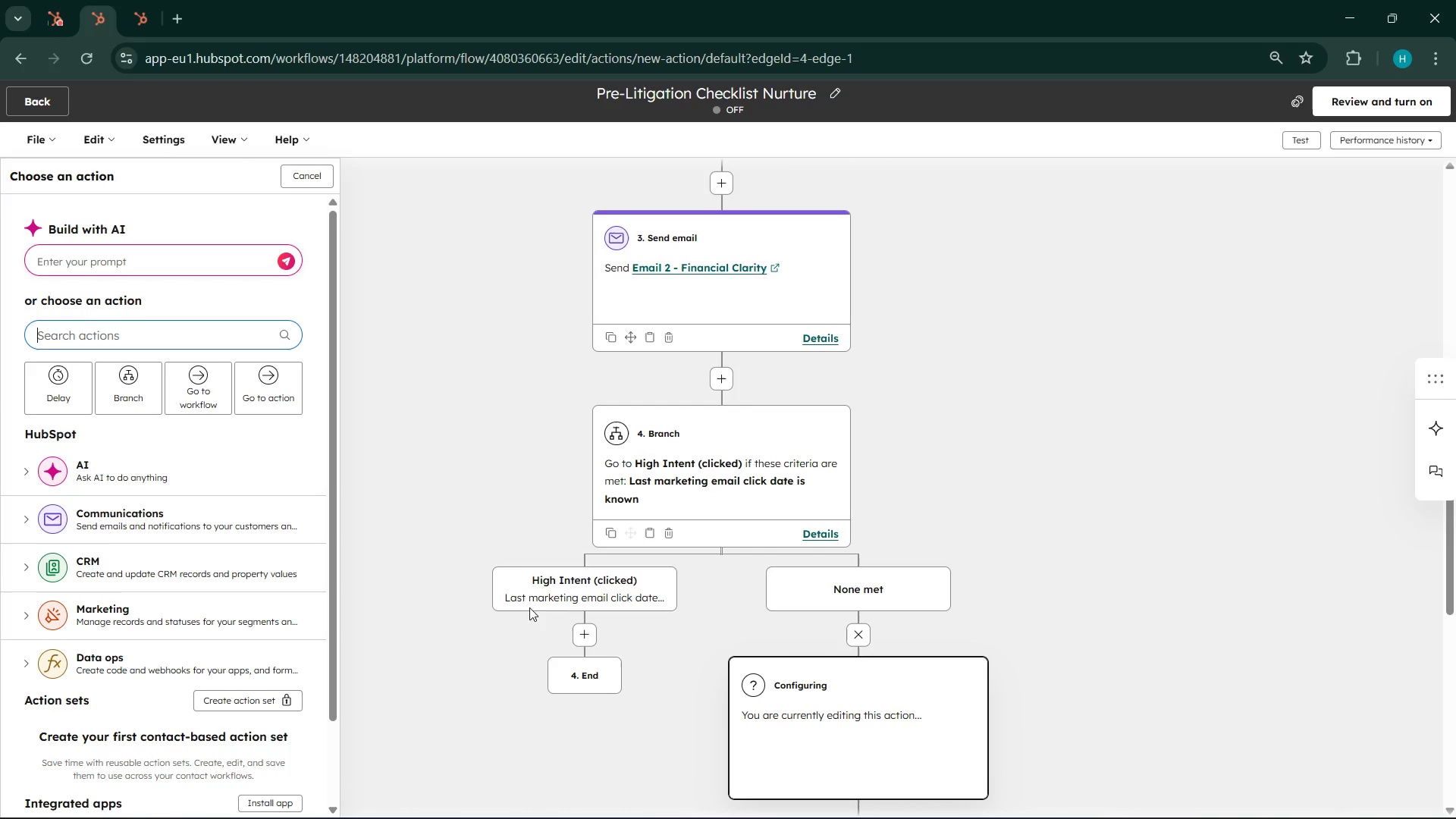 
left_click([581, 635])
 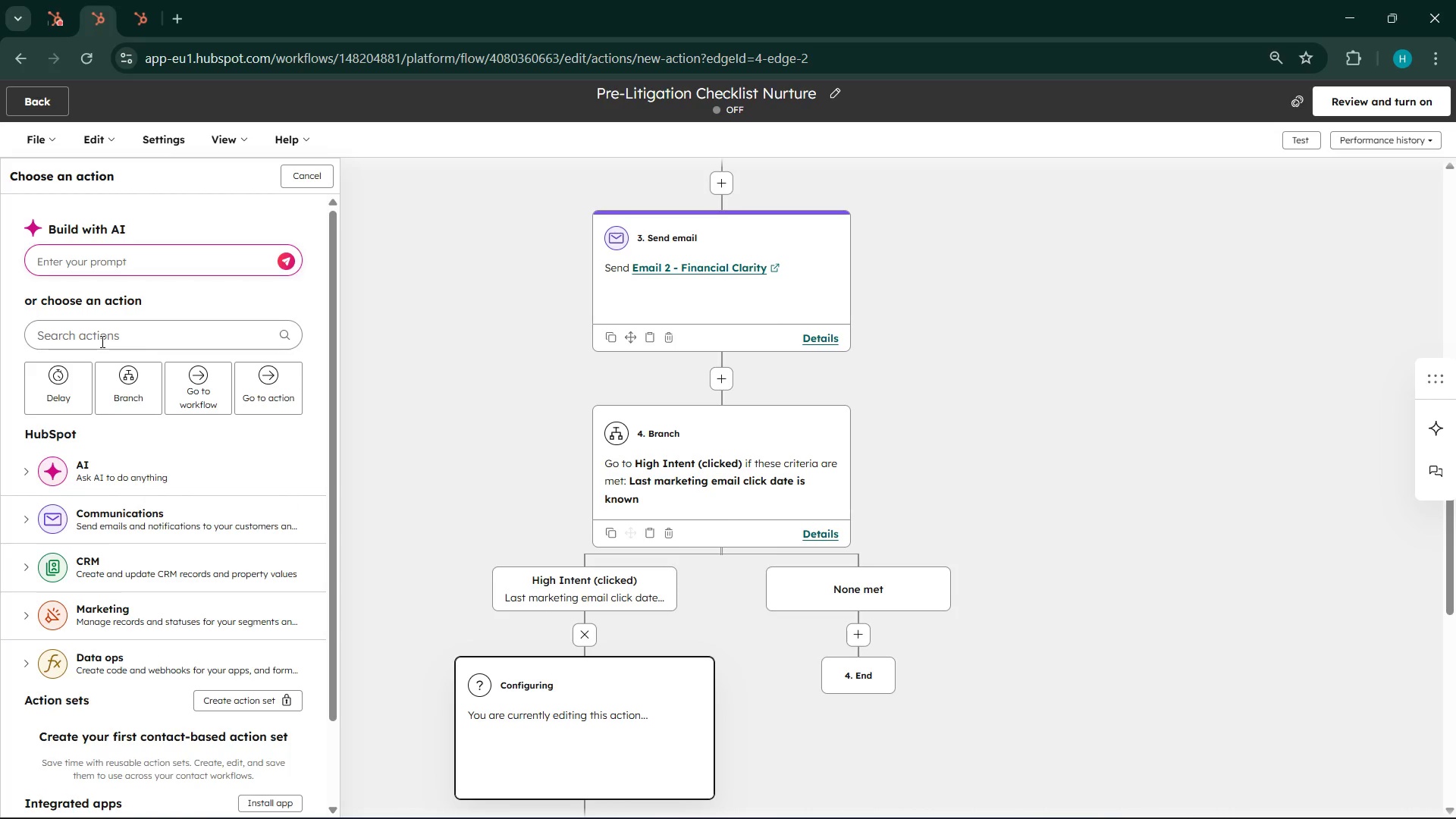 
left_click([101, 341])
 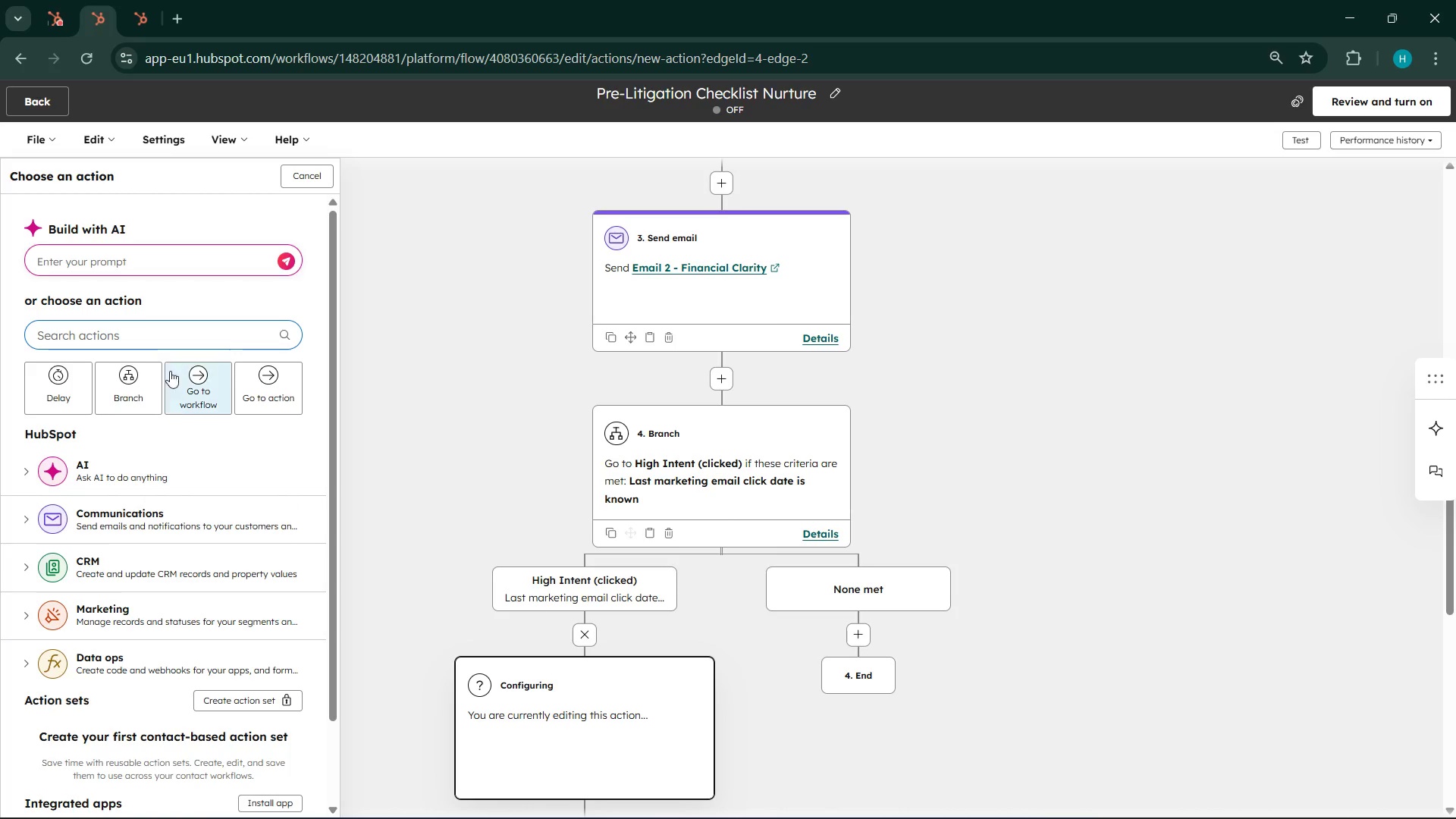 
scroll: coordinate [178, 608], scroll_direction: down, amount: 7.0
 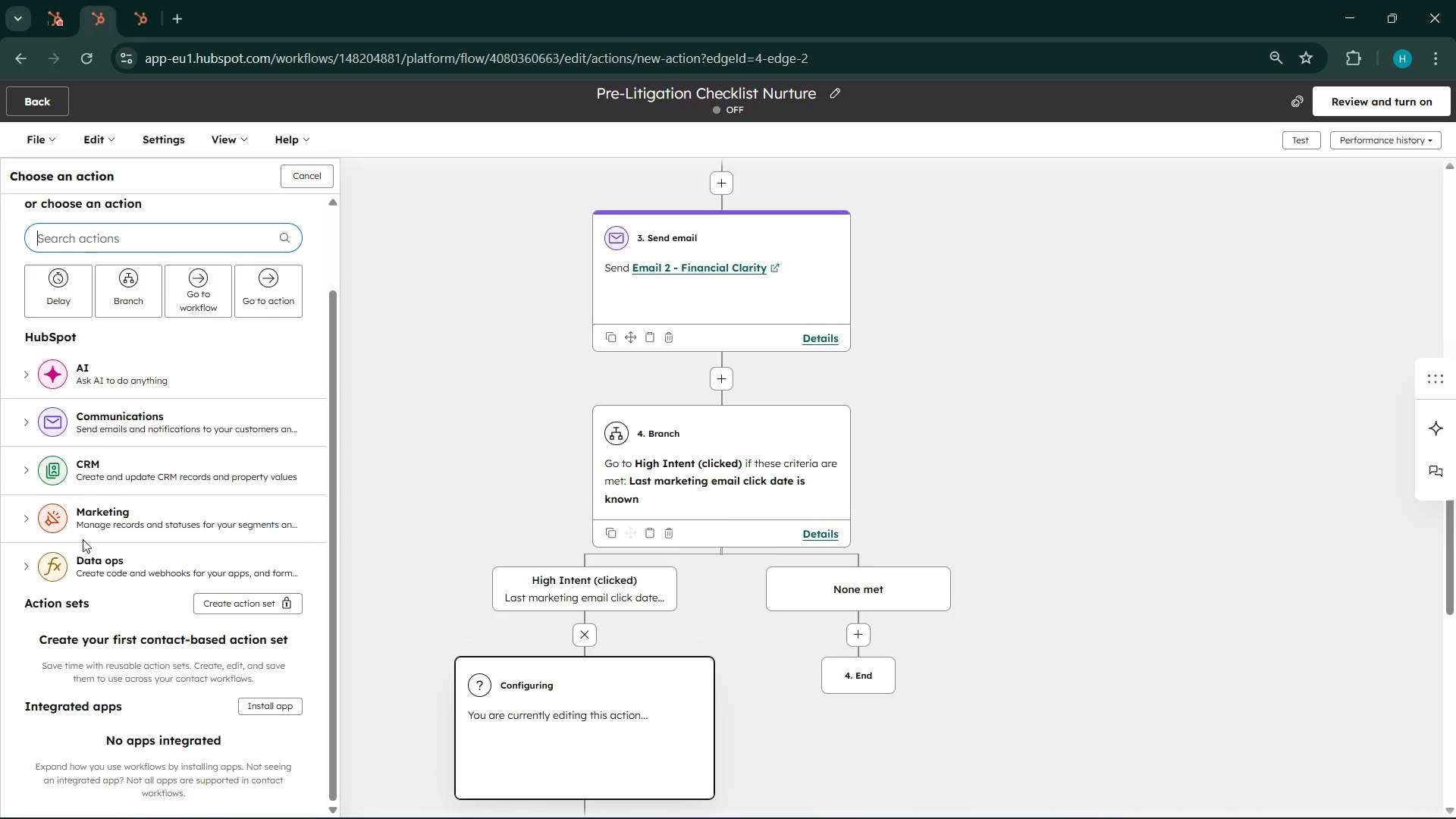 
type(hu)
 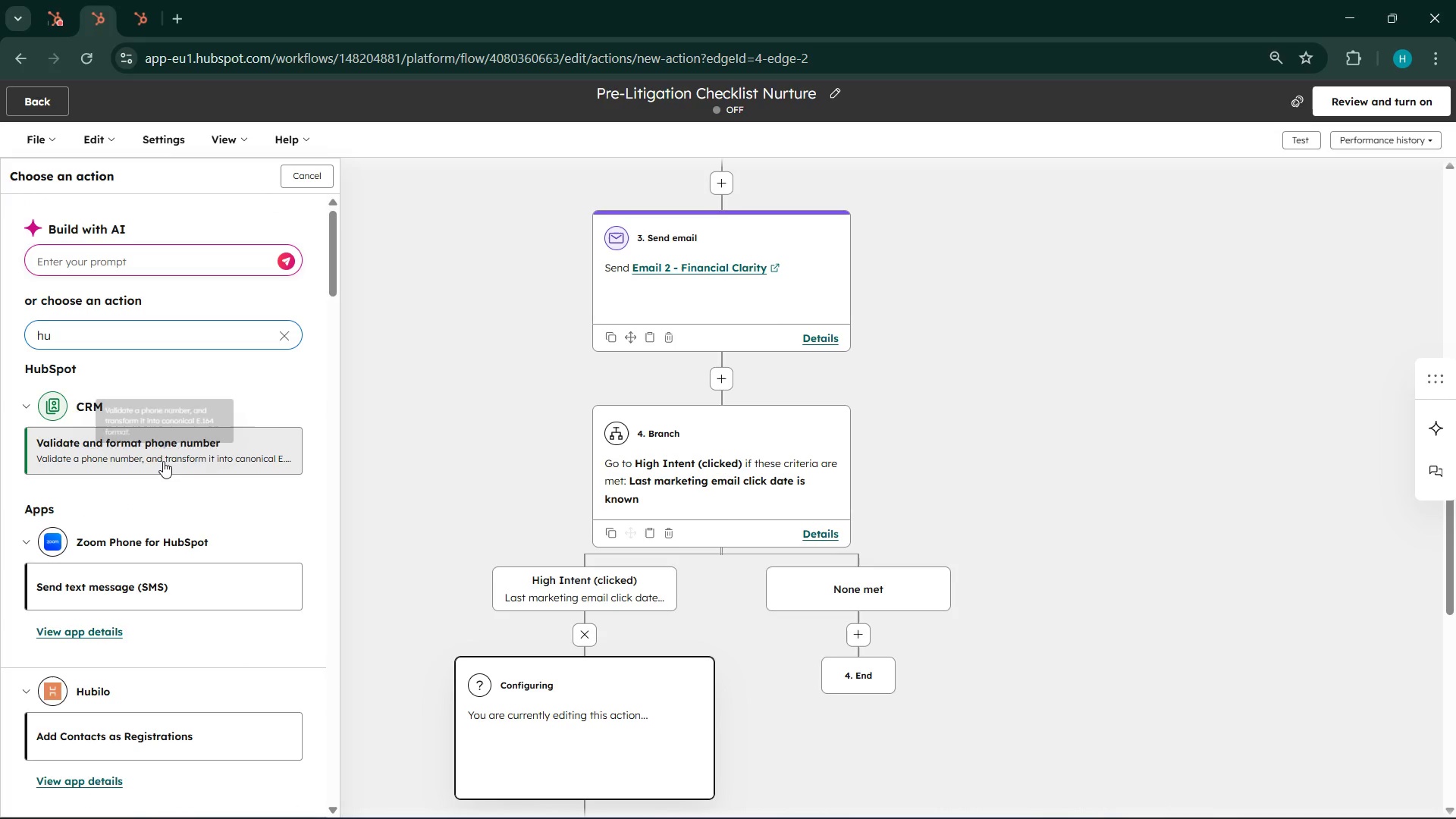 
scroll: coordinate [149, 475], scroll_direction: down, amount: 20.0
 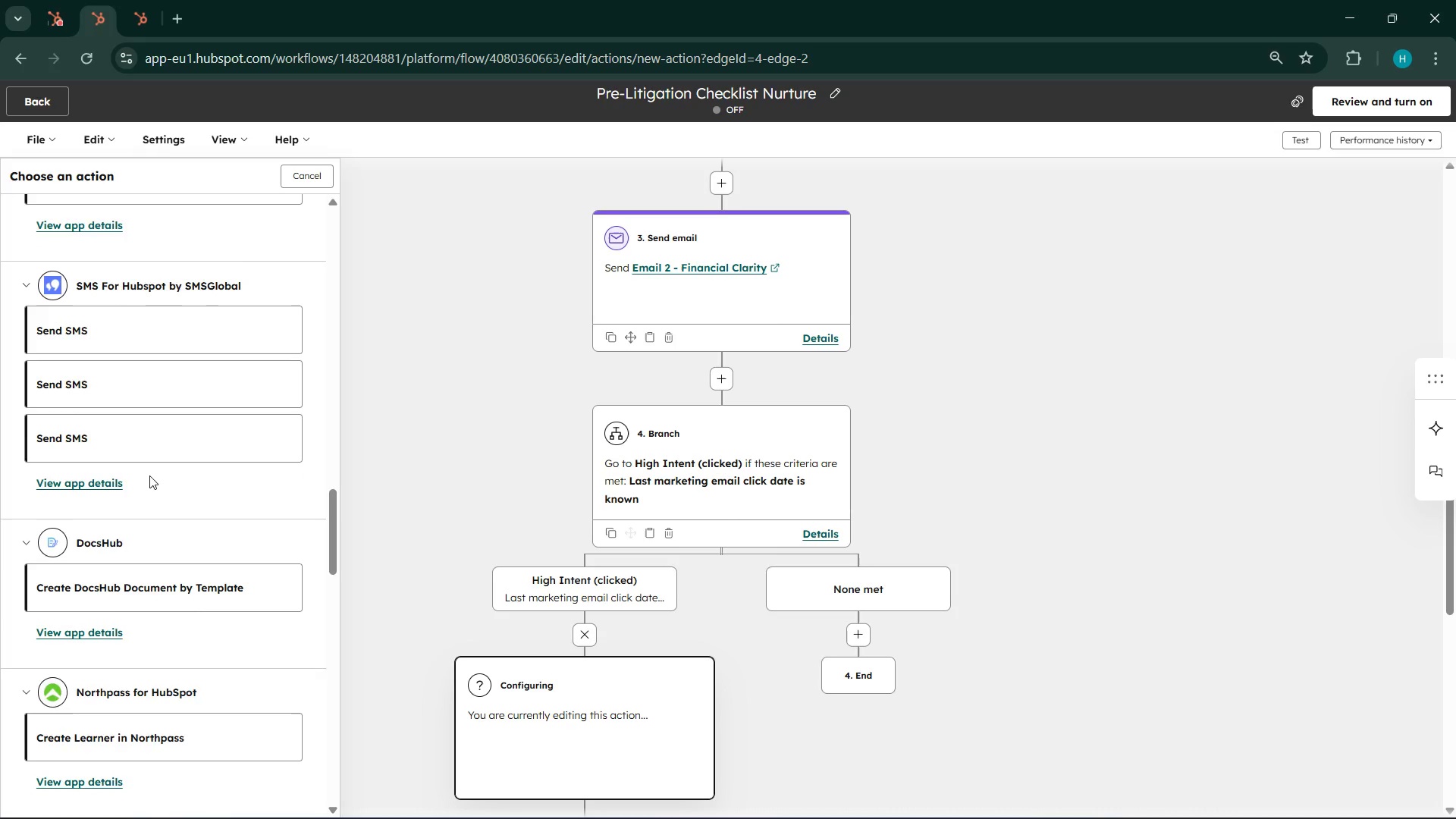 
scroll: coordinate [149, 472], scroll_direction: up, amount: 38.0
 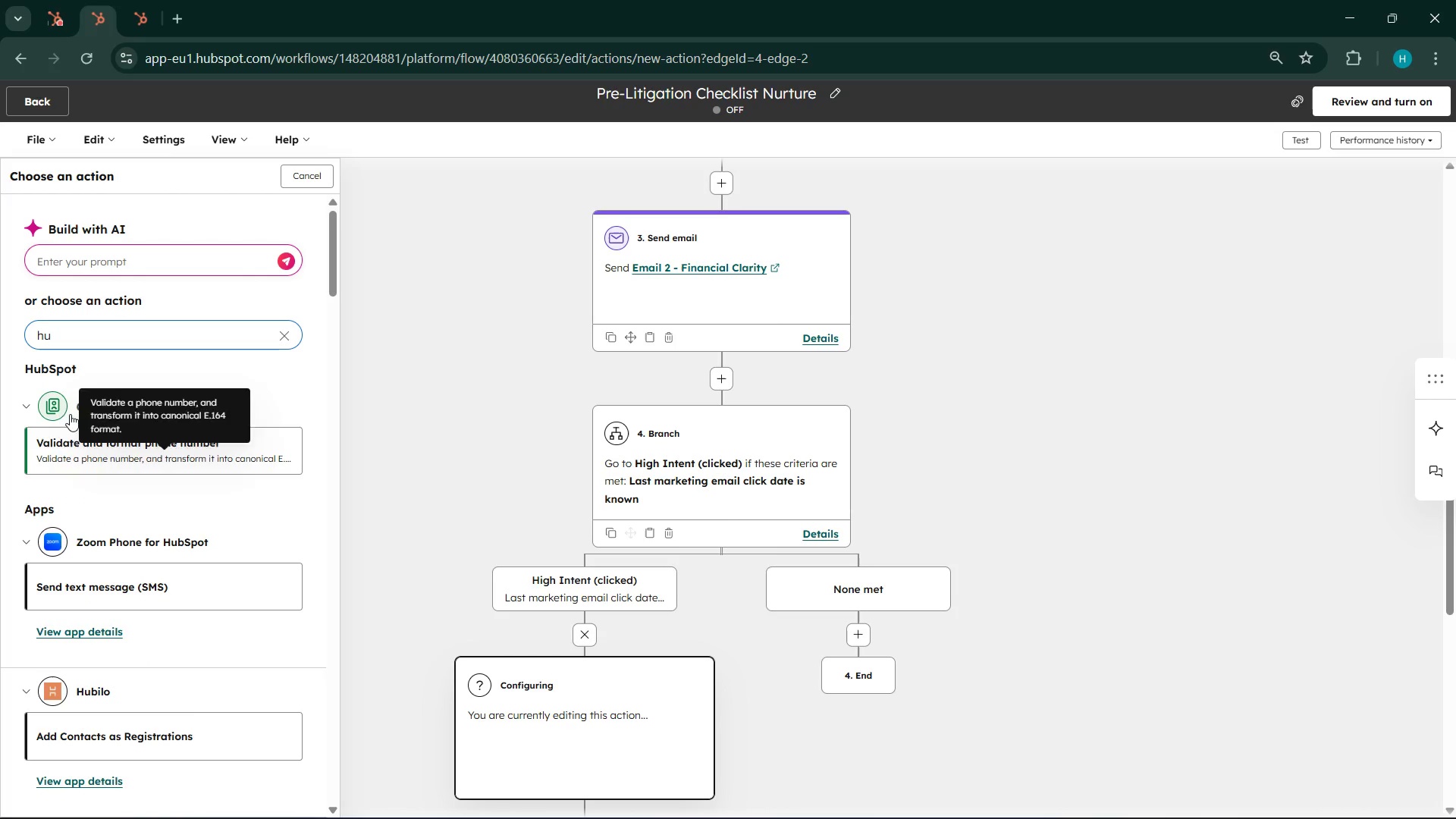 
left_click([28, 400])
 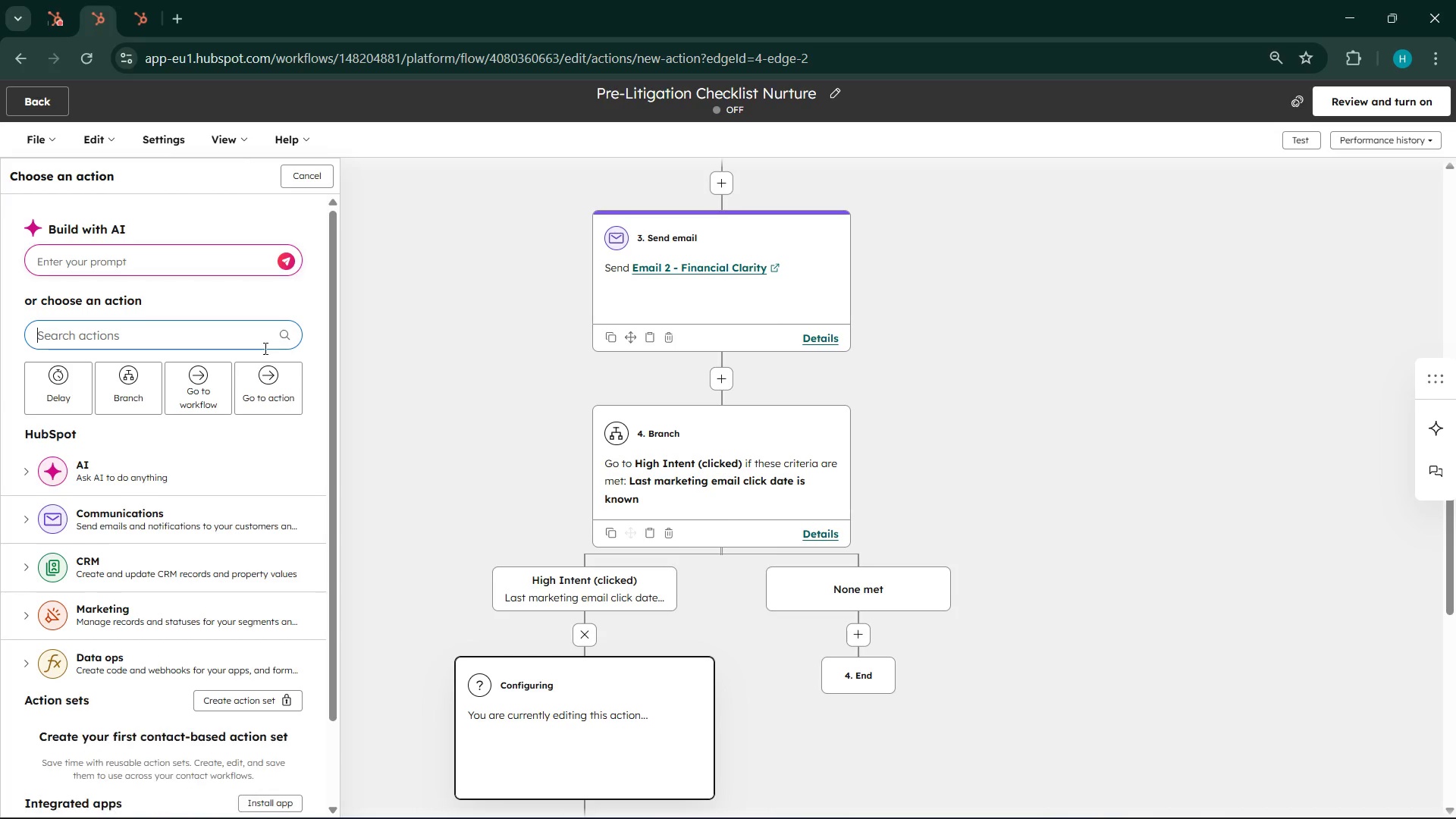 
scroll: coordinate [207, 441], scroll_direction: down, amount: 2.0
 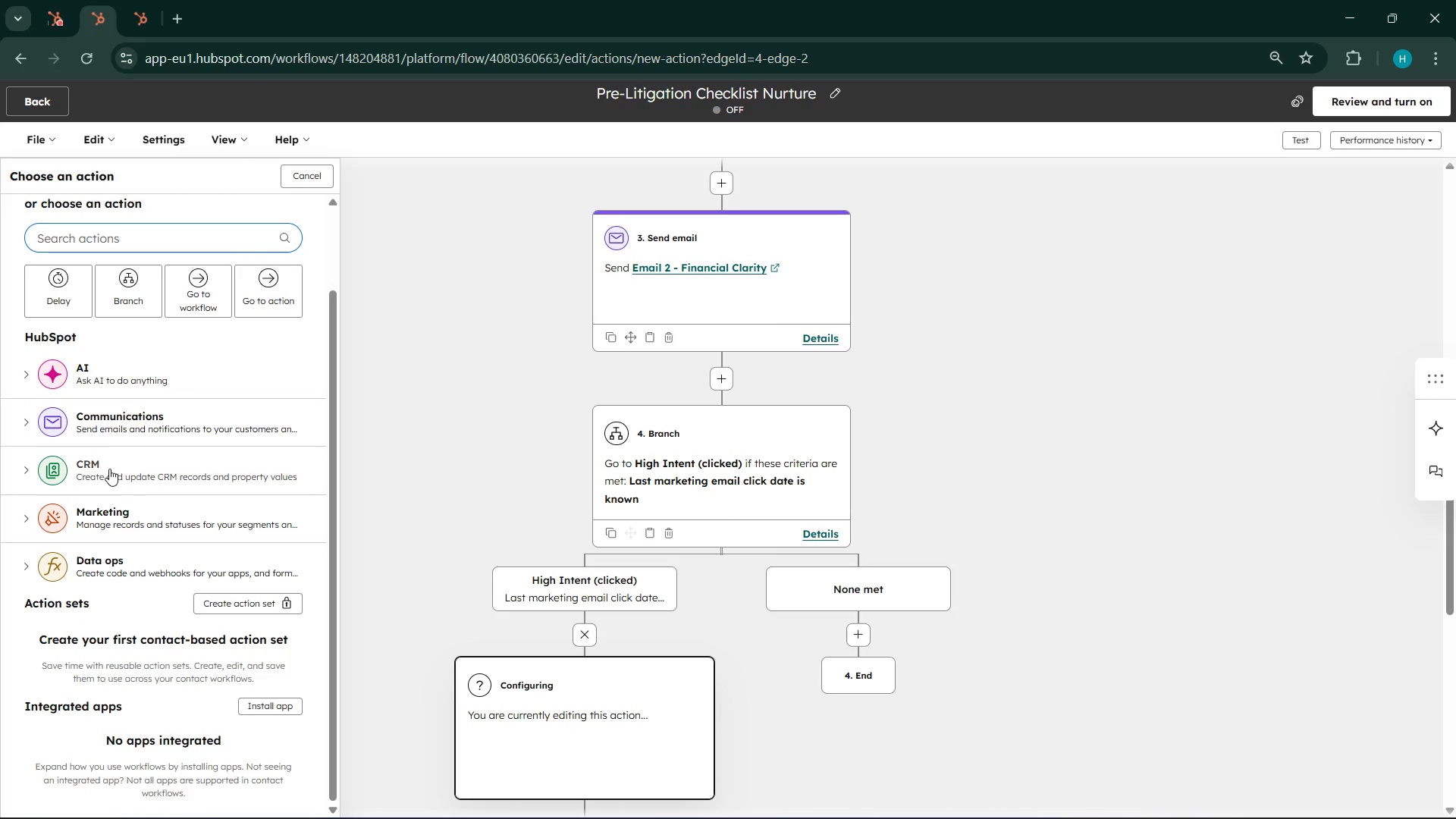 
left_click([109, 469])
 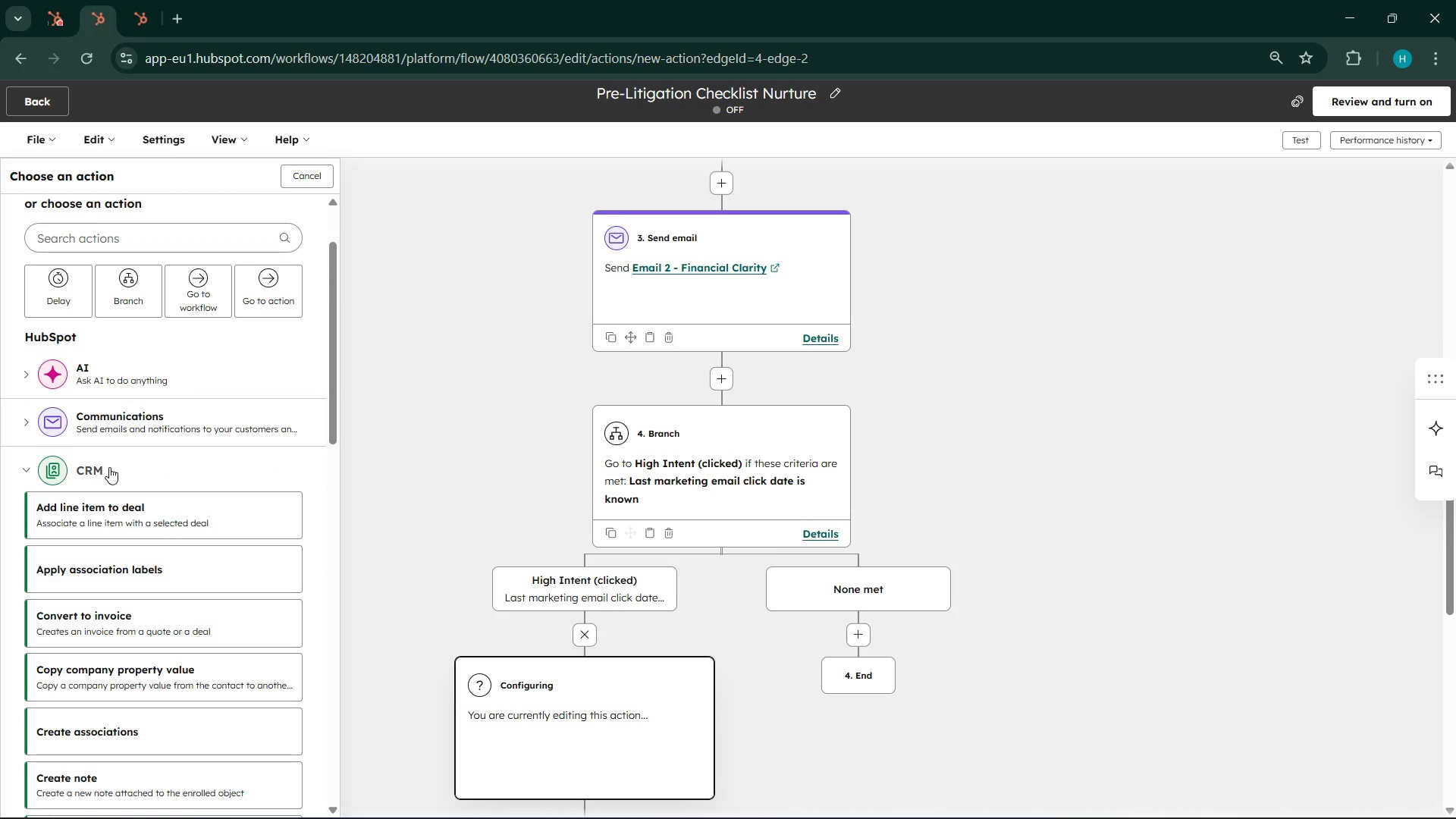 
scroll: coordinate [109, 467], scroll_direction: down, amount: 2.0
 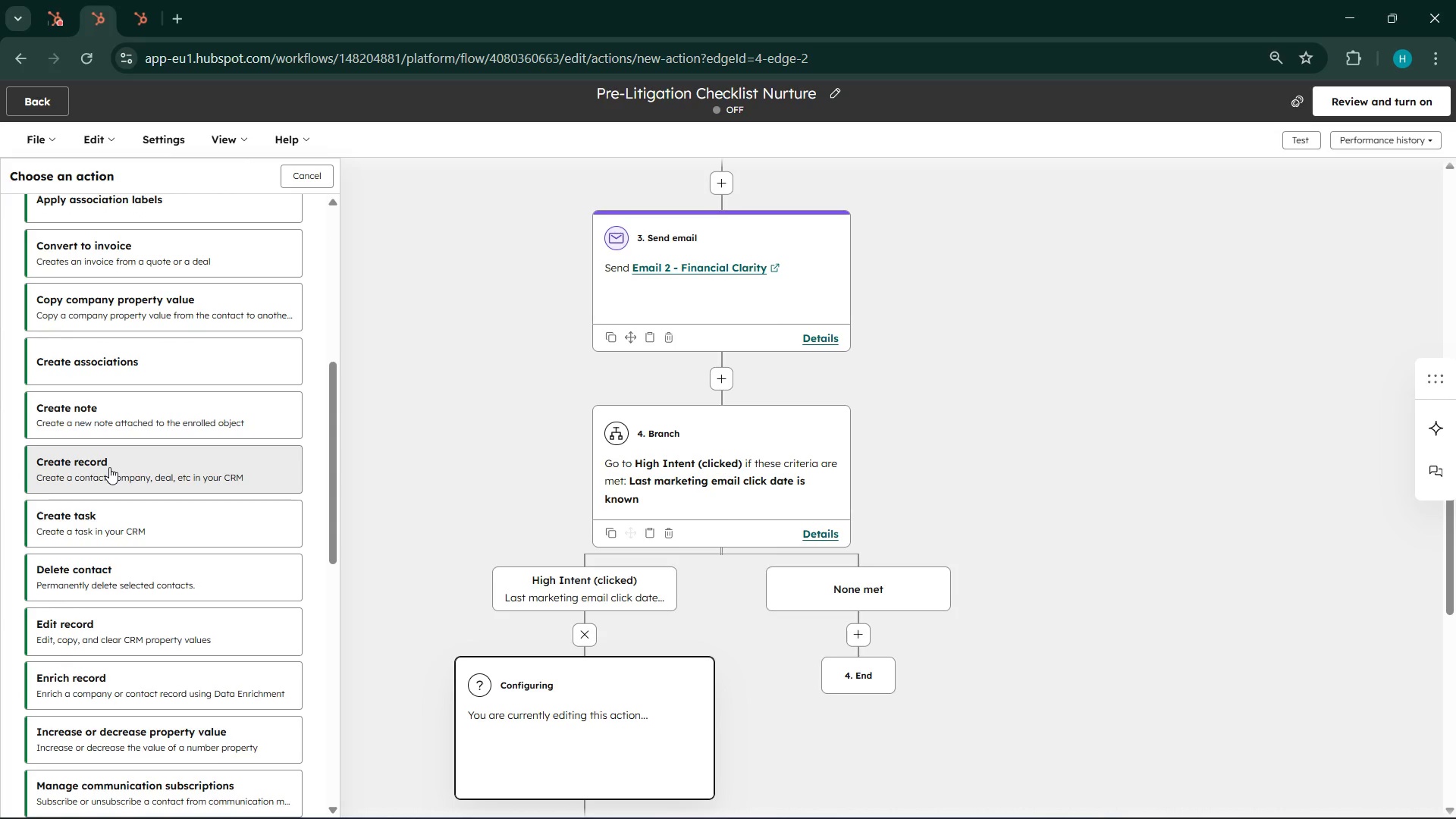 
scroll: coordinate [109, 467], scroll_direction: up, amount: 9.0
 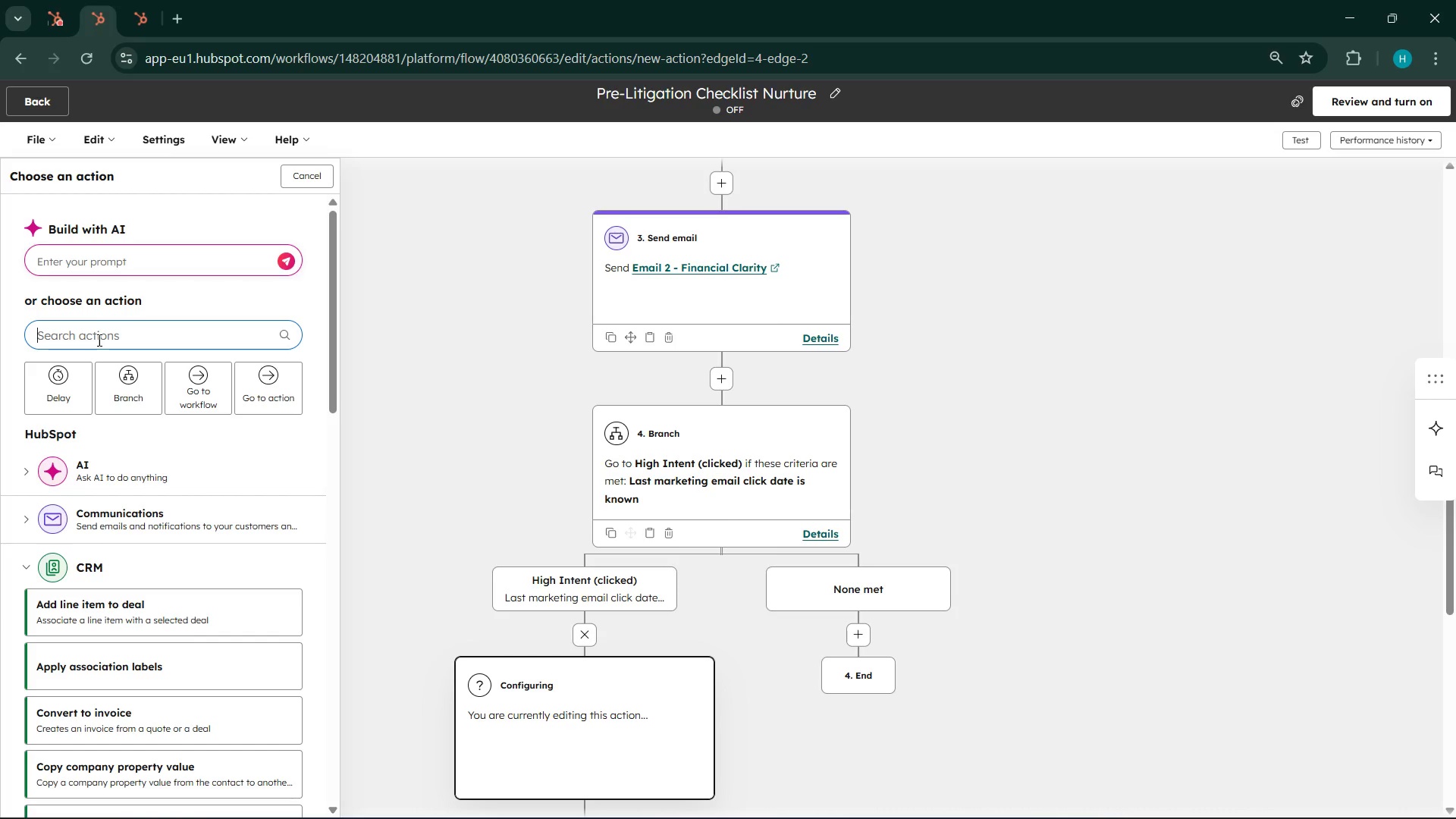 
left_click([98, 340])
 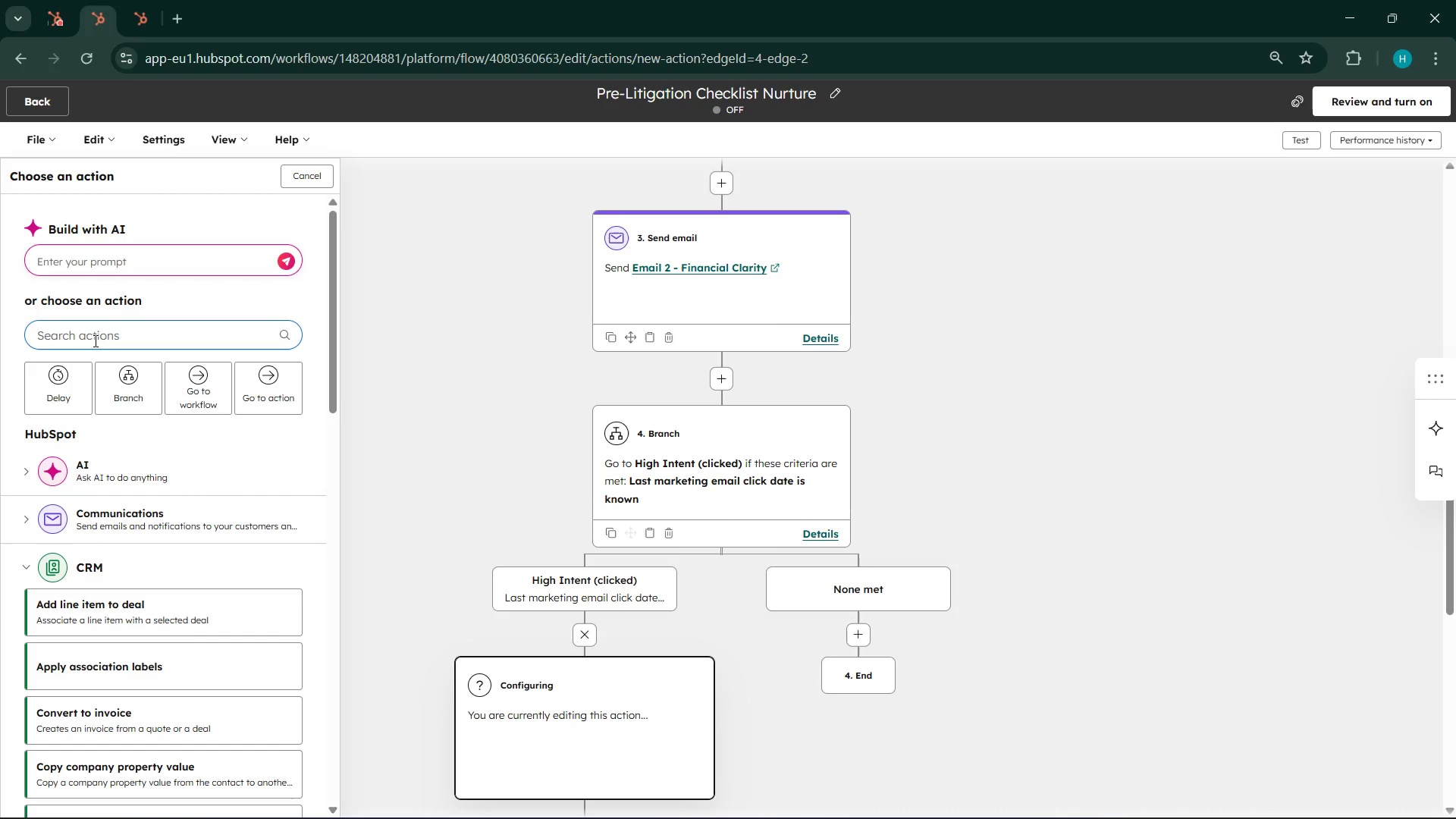 
type(prop)
 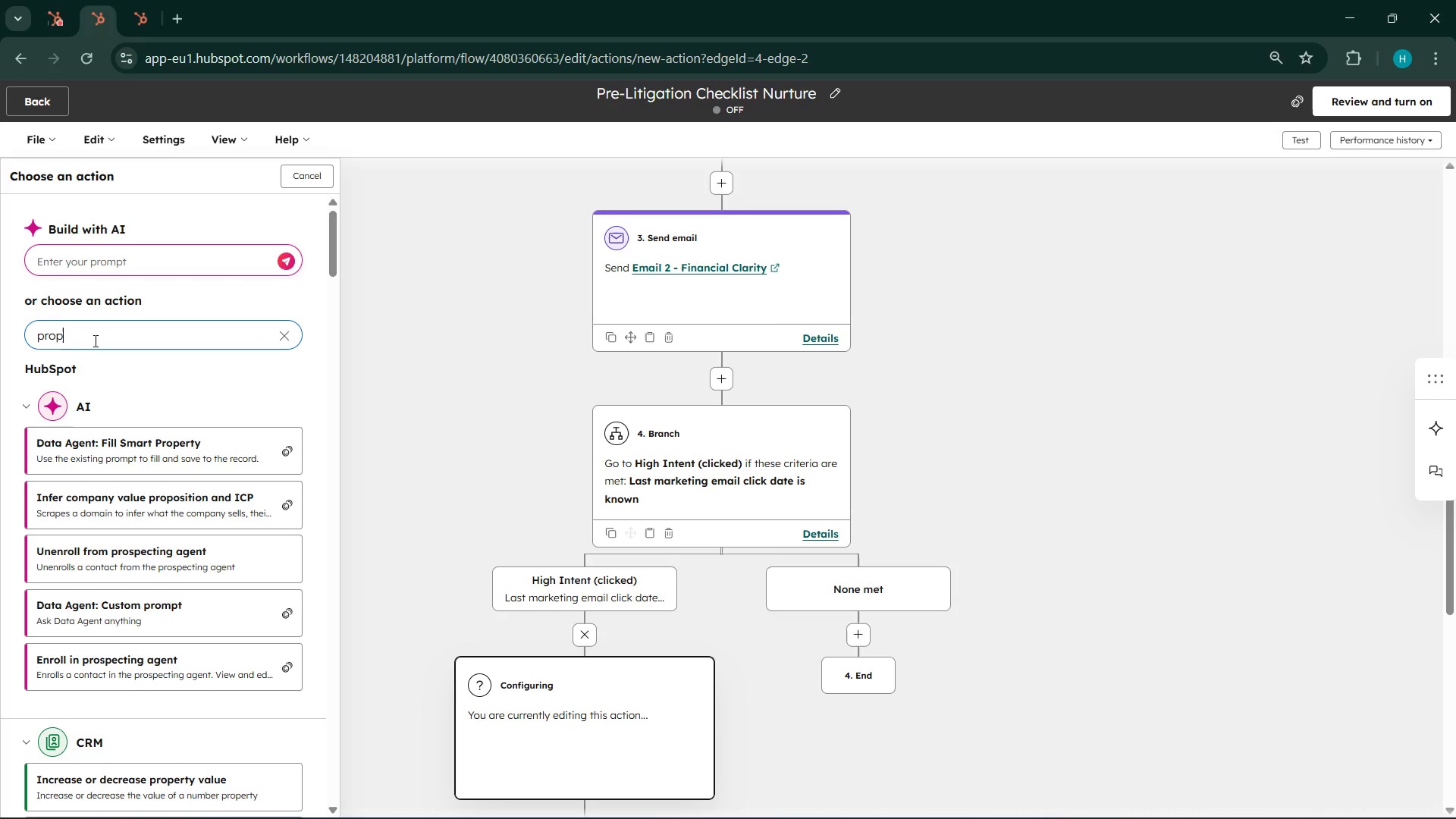 
wait(36.34)
 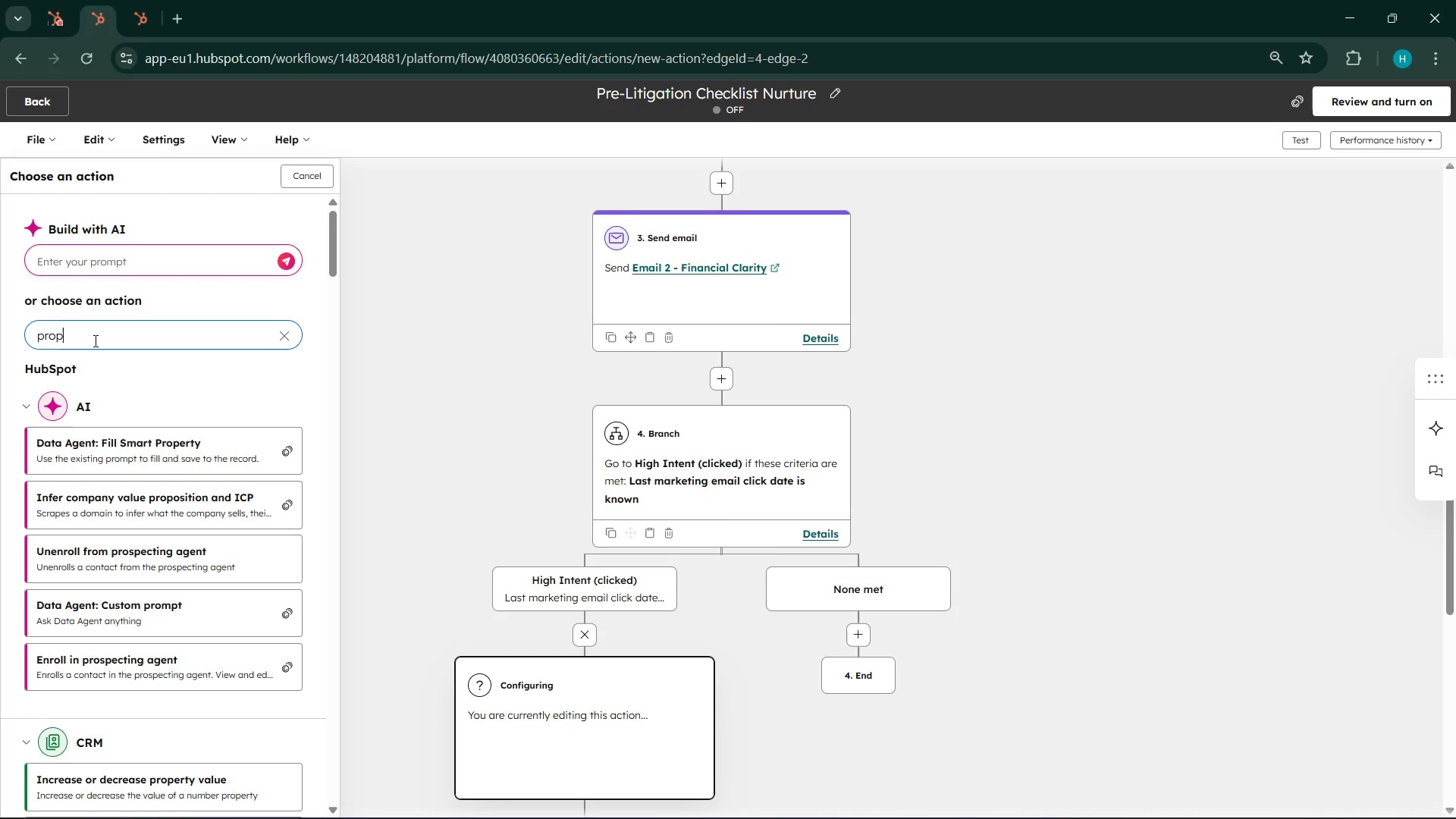 
hold_key(key=Backspace, duration=0.95)
 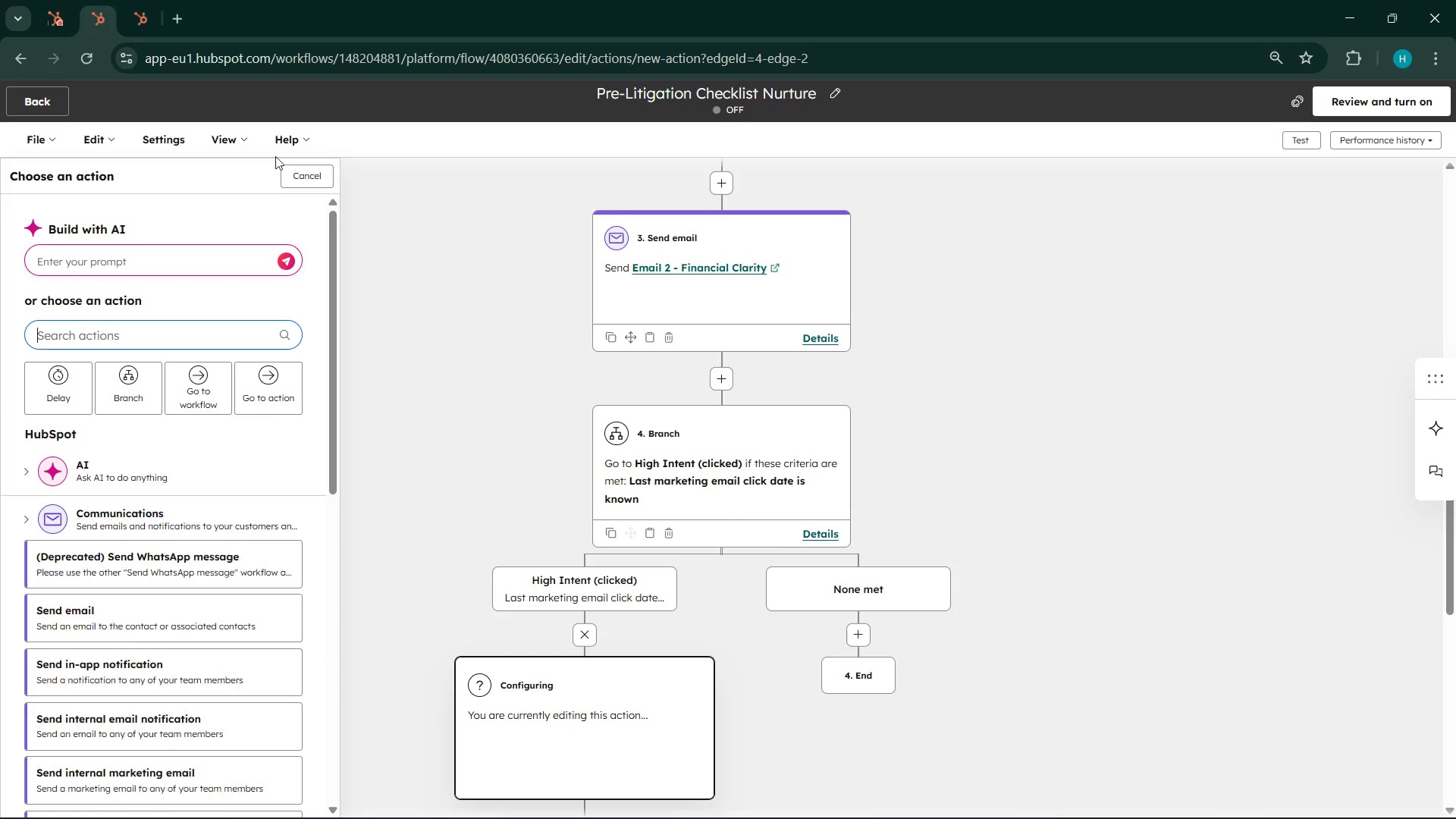 
left_click([306, 187])
 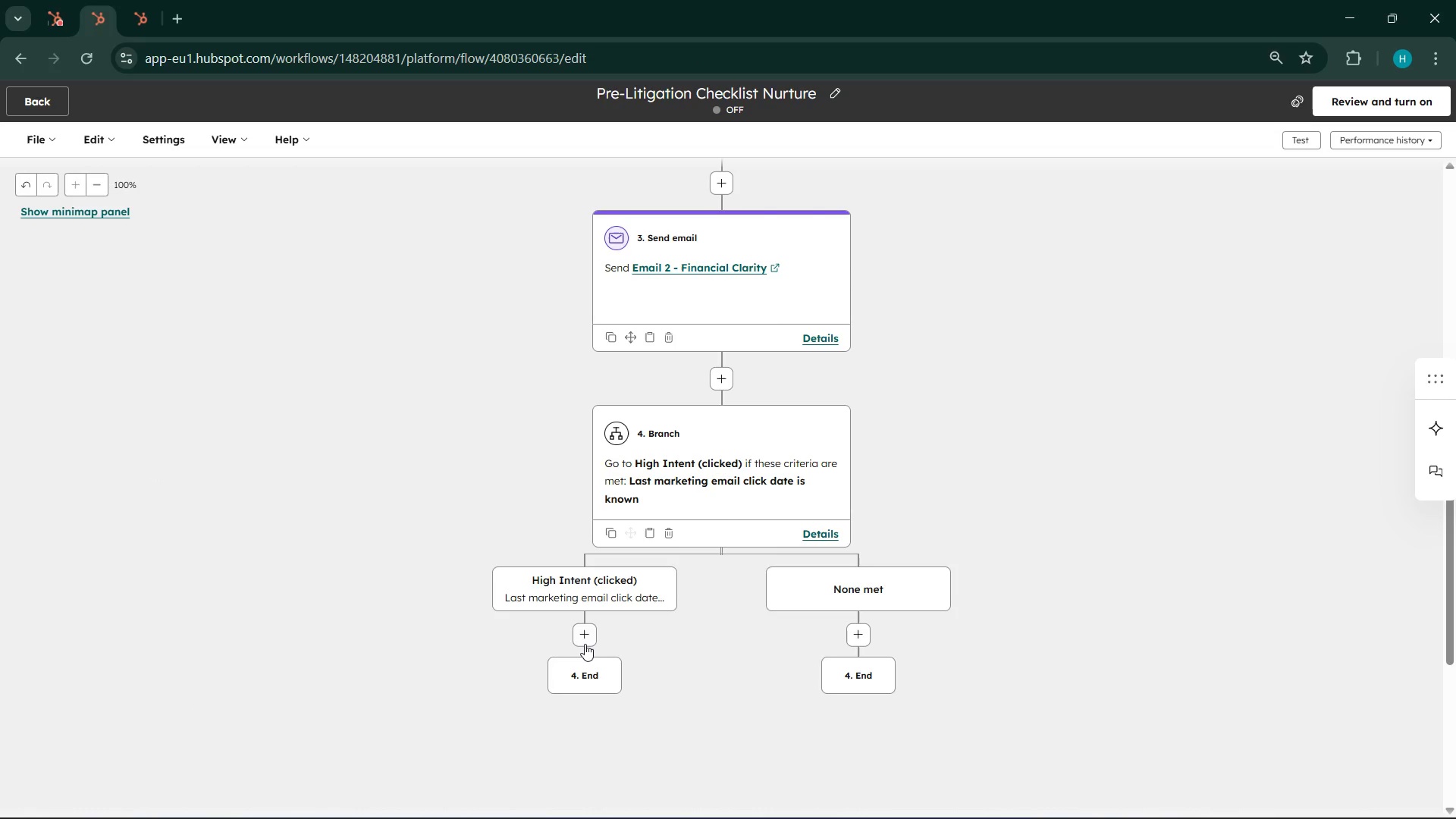 
left_click([587, 631])
 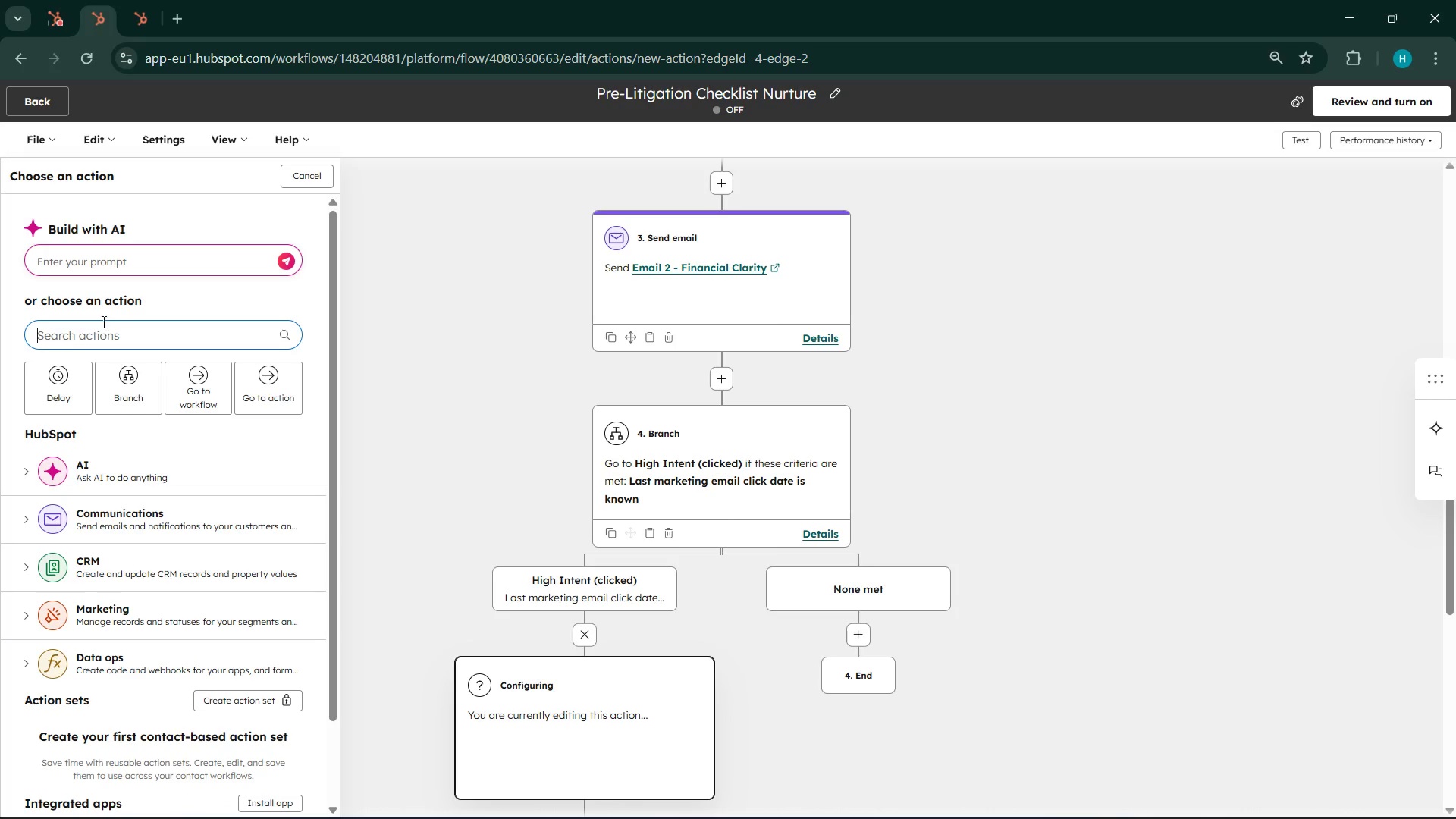 
type(se)
 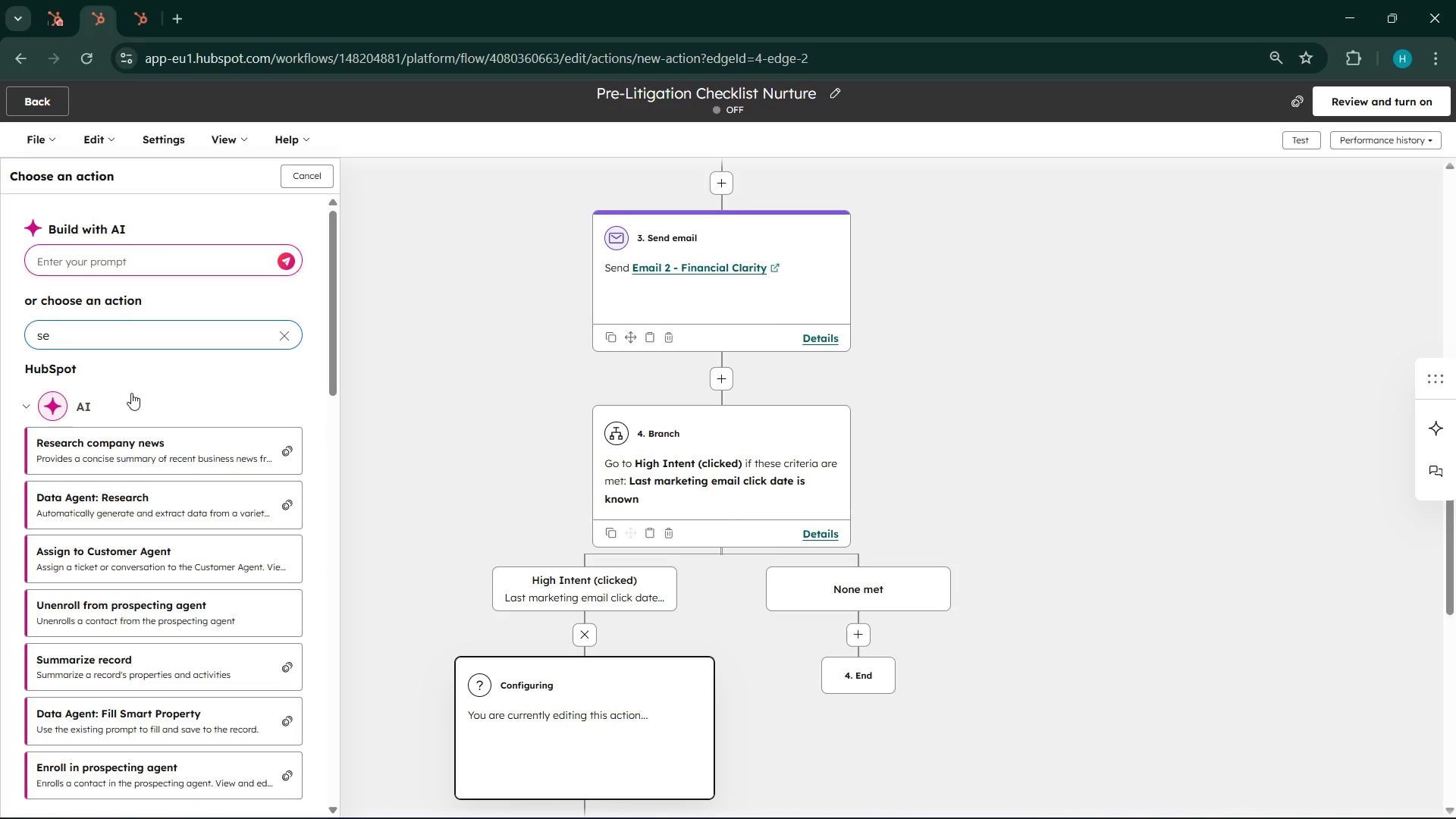 
type(t property actiom)
key(Backspace)
type(n)
 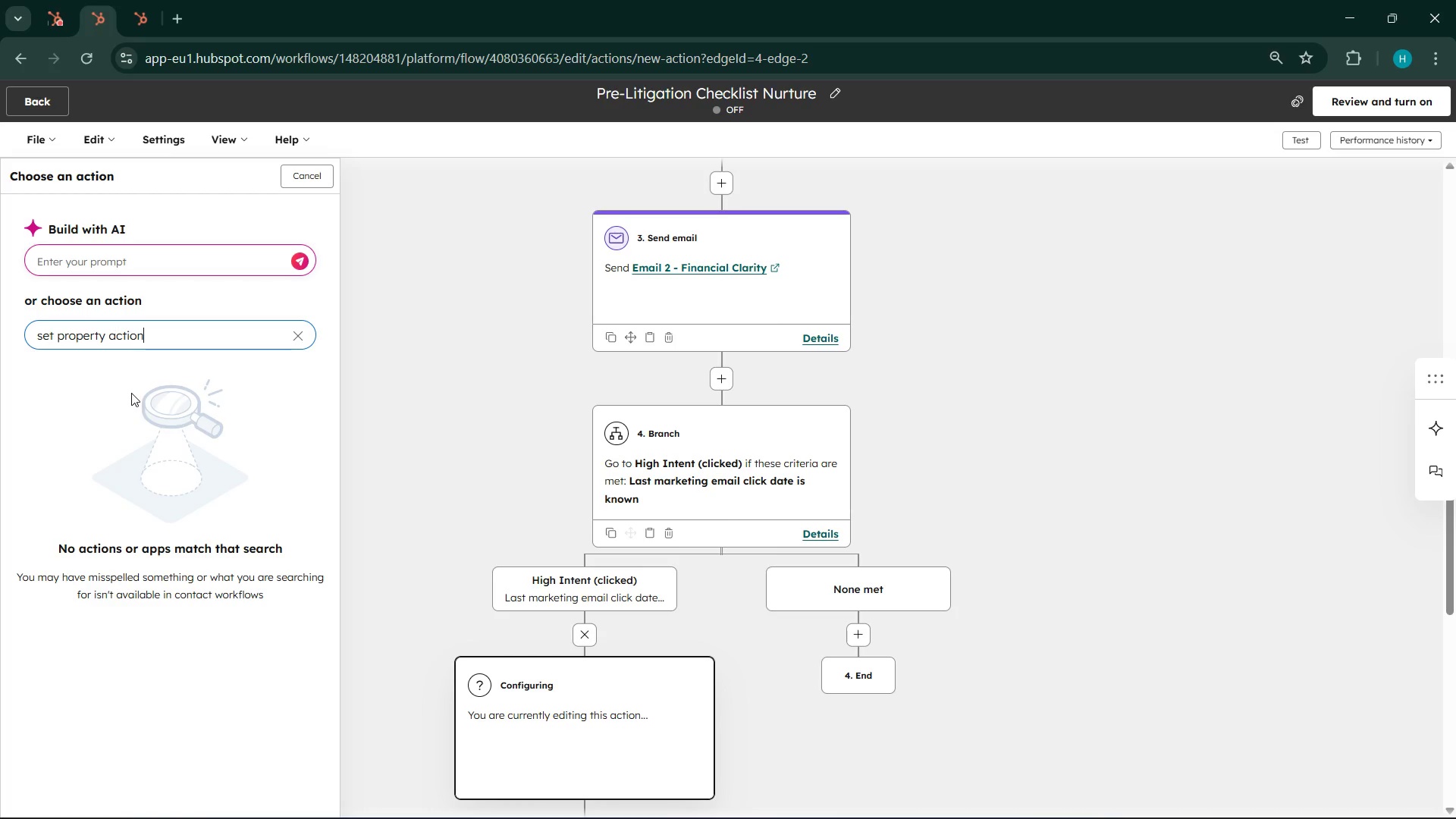 
wait(23.23)
 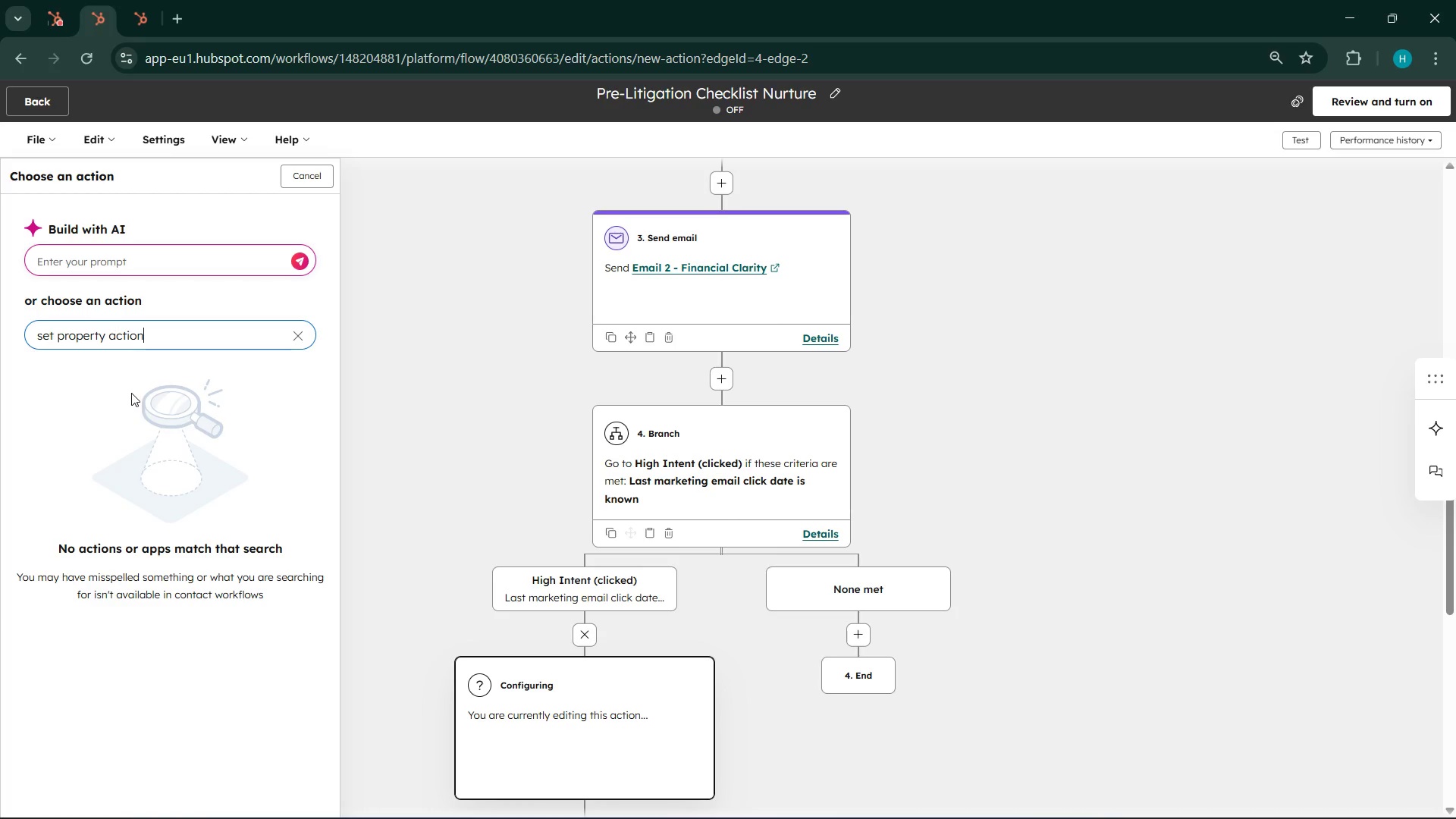 
left_click([300, 337])
 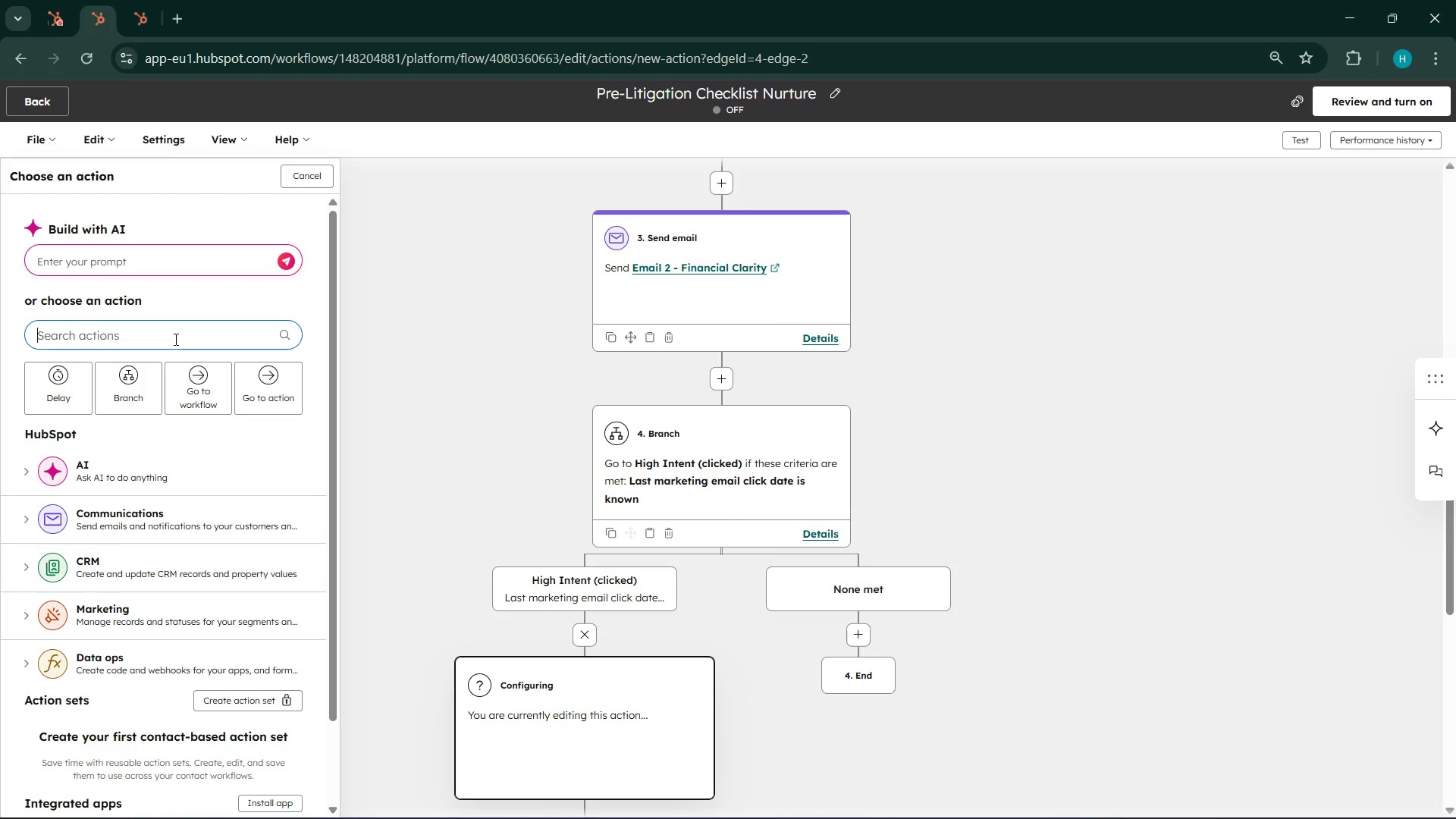 
left_click([174, 339])
 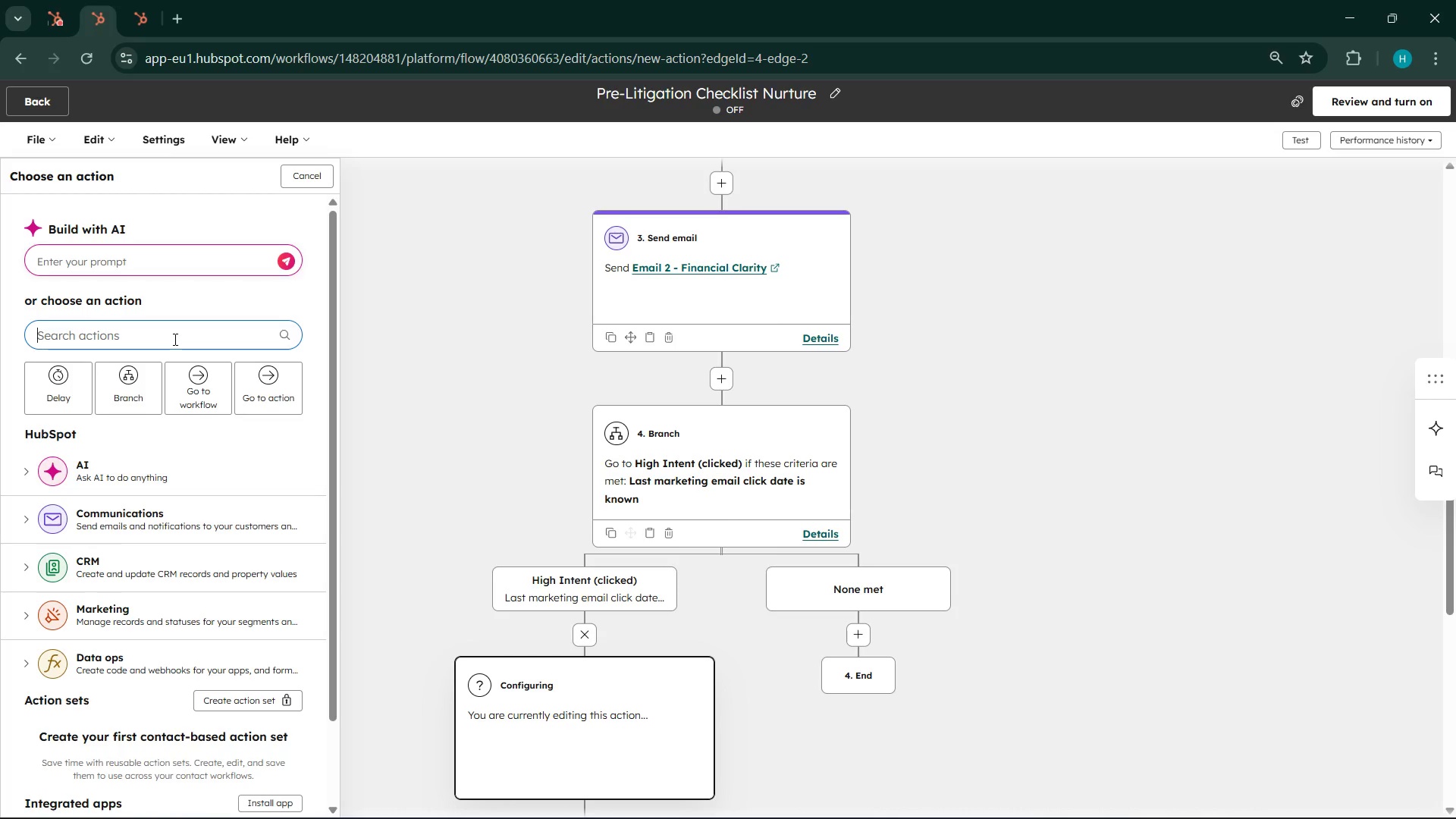 
type(Set property Value)
 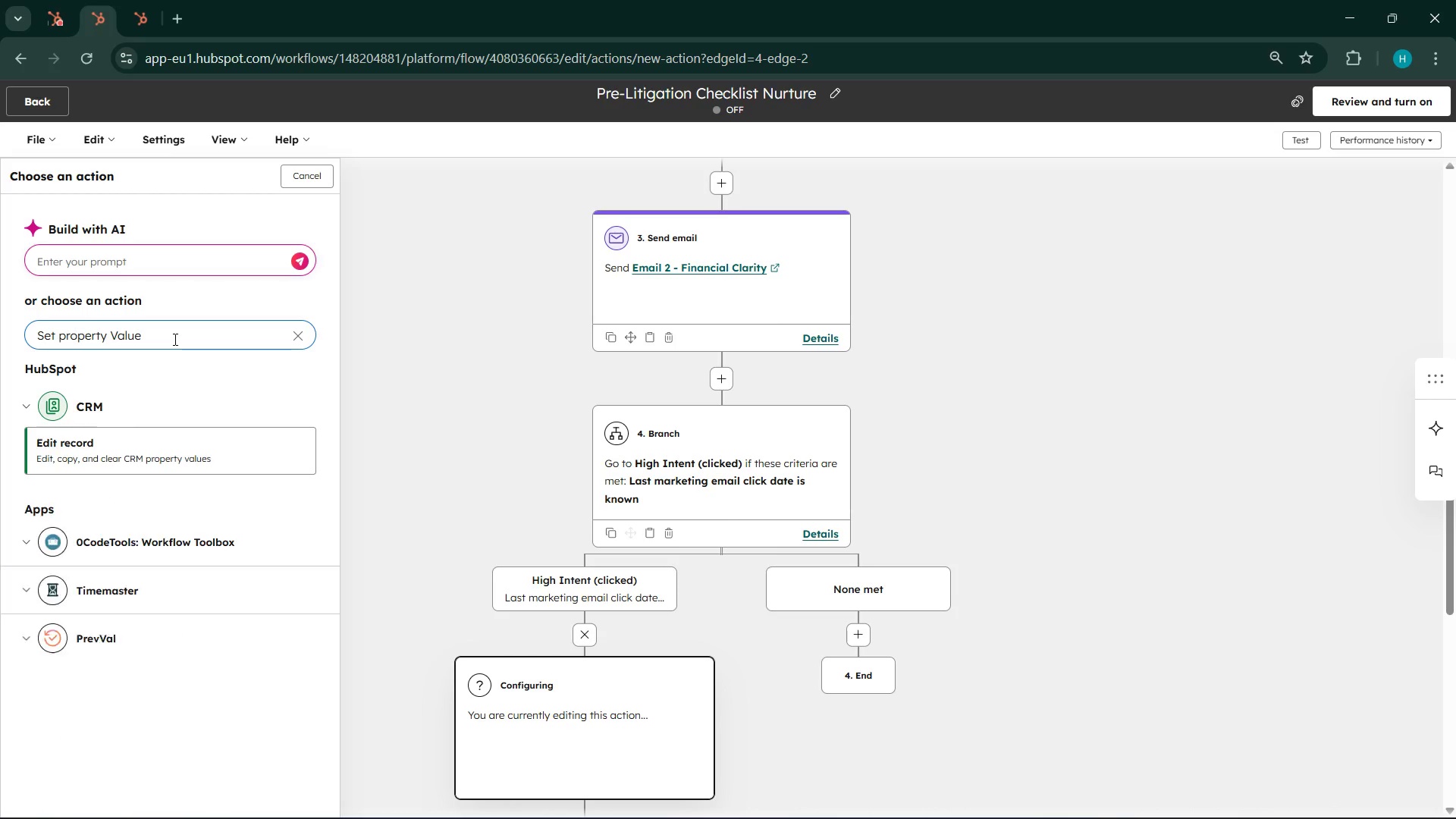 
scroll: coordinate [246, 554], scroll_direction: down, amount: 9.0
 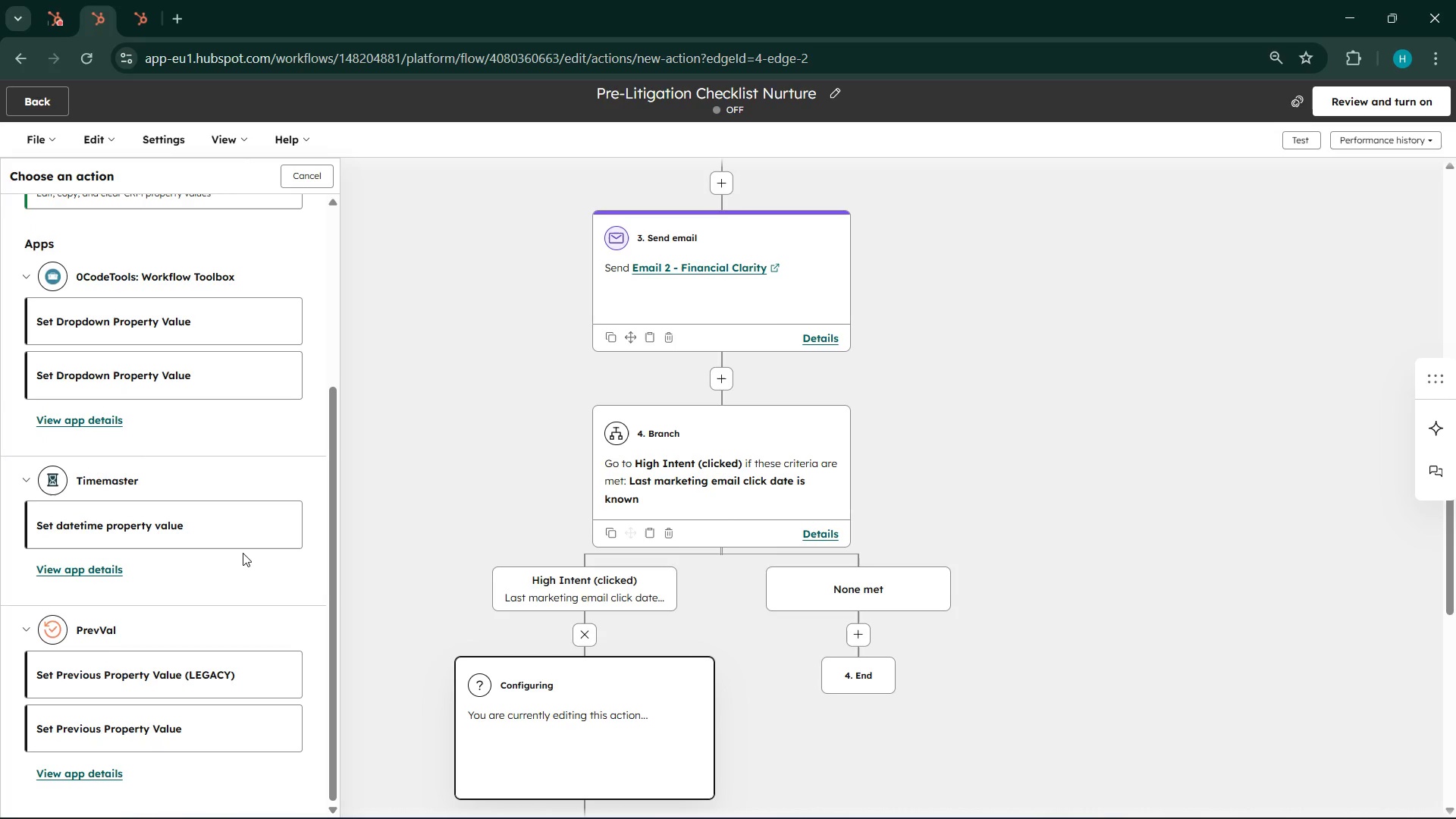 
wait(8.37)
 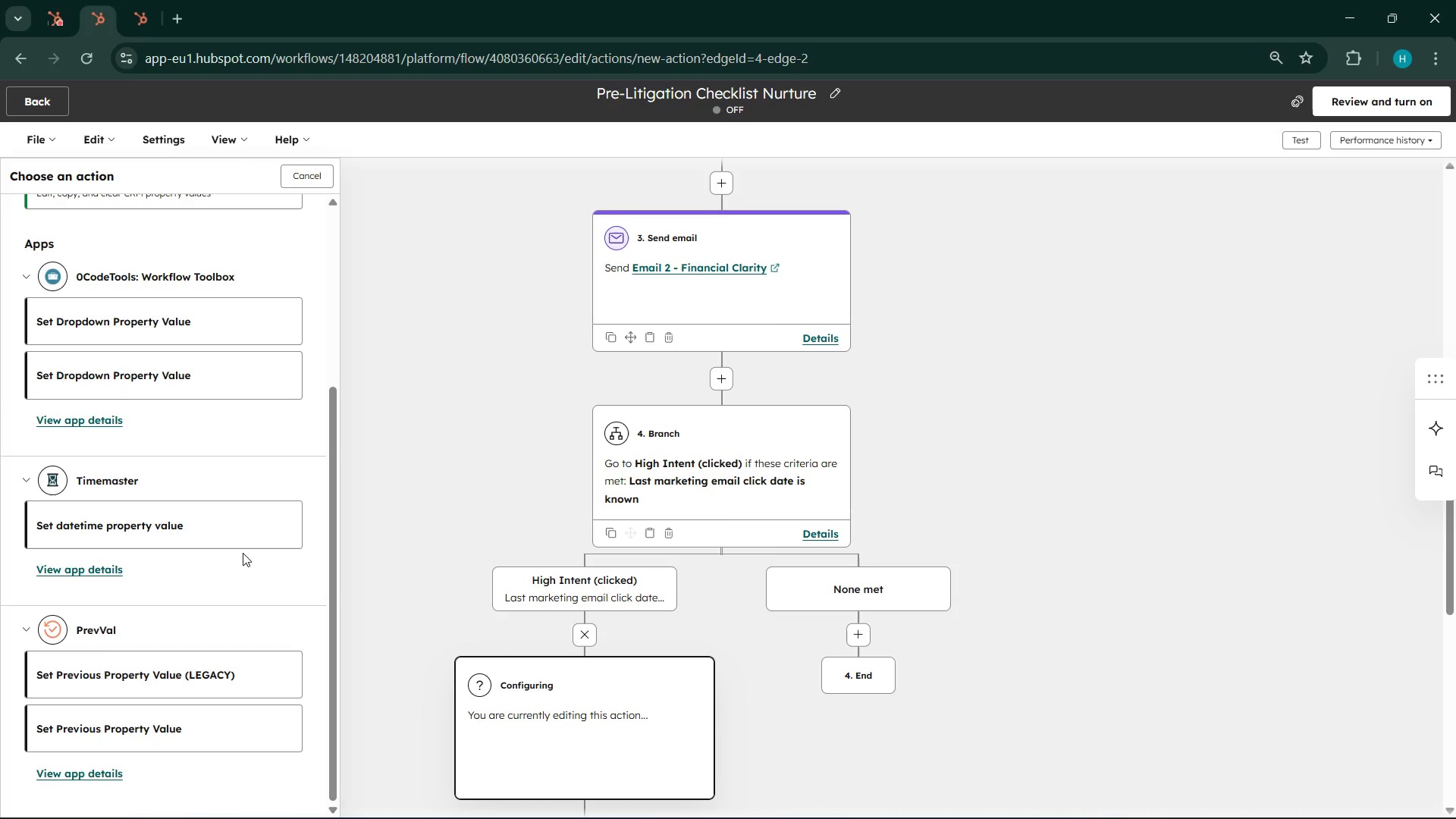 
scroll: coordinate [216, 435], scroll_direction: up, amount: 6.0